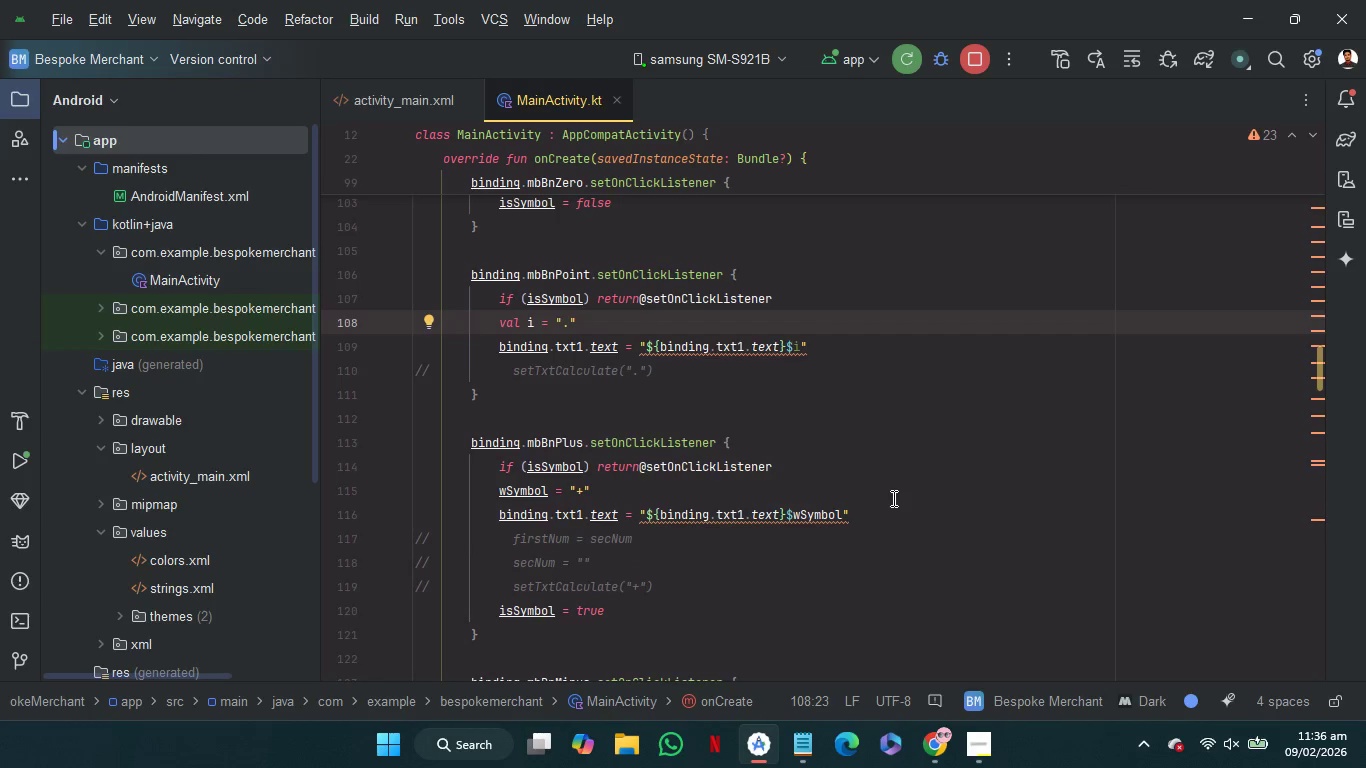 
scroll: coordinate [892, 498], scroll_direction: none, amount: 0.0
 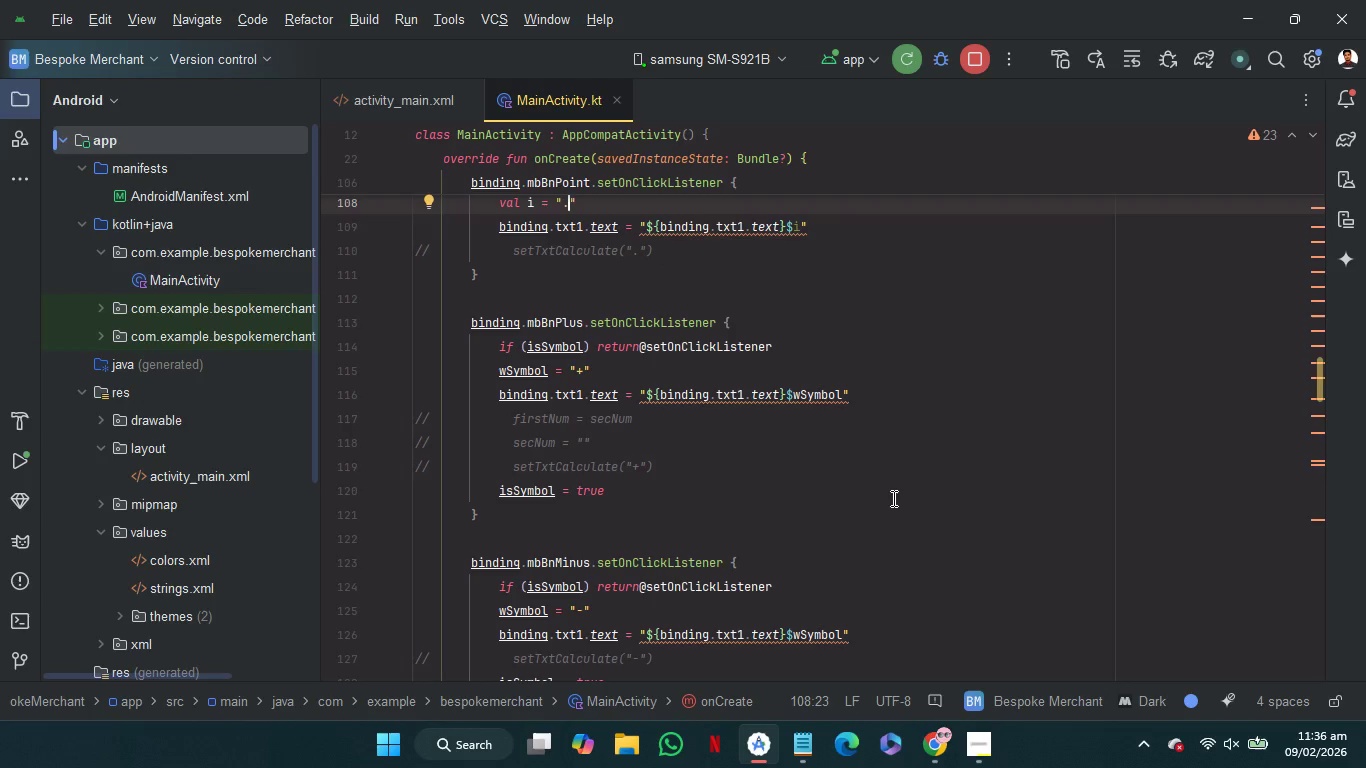 
scroll: coordinate [892, 498], scroll_direction: down, amount: 6.0
 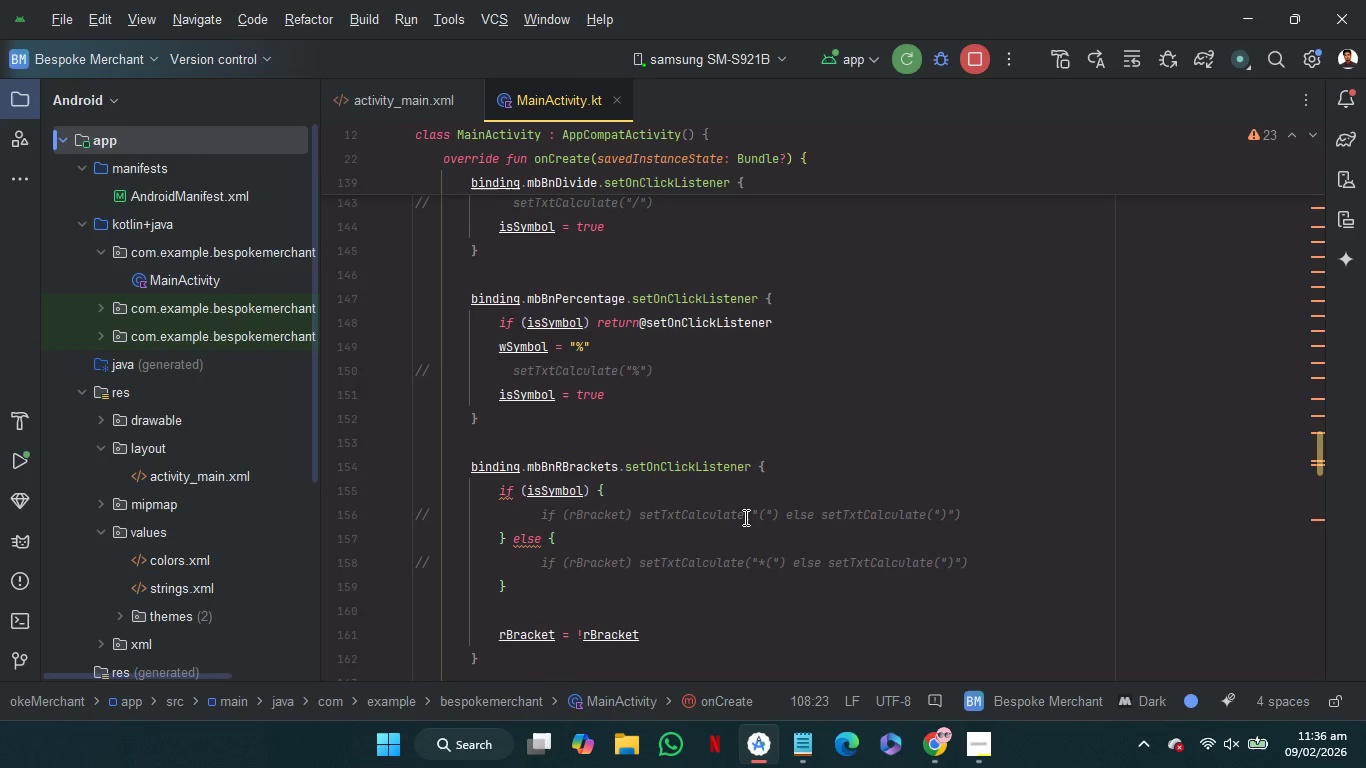 
left_click([703, 517])
 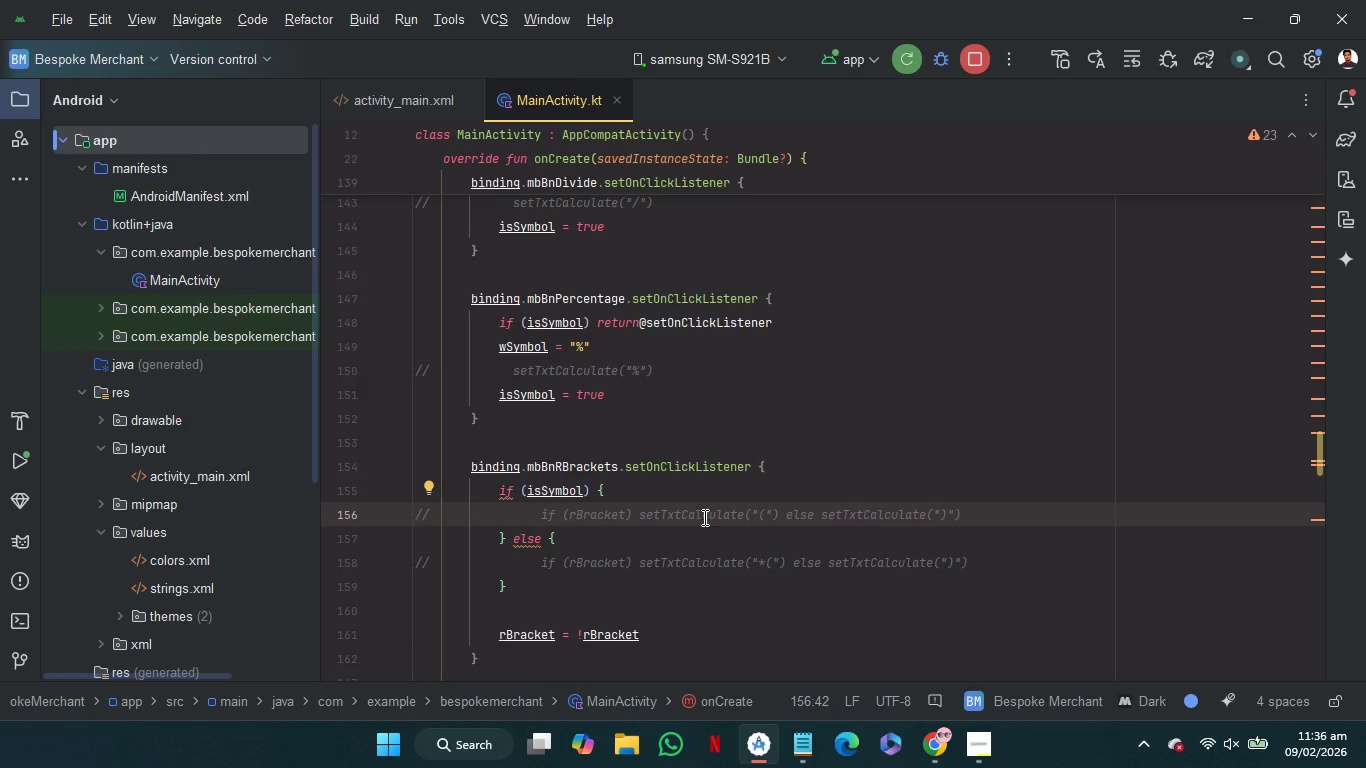 
key(Control+Slash)
 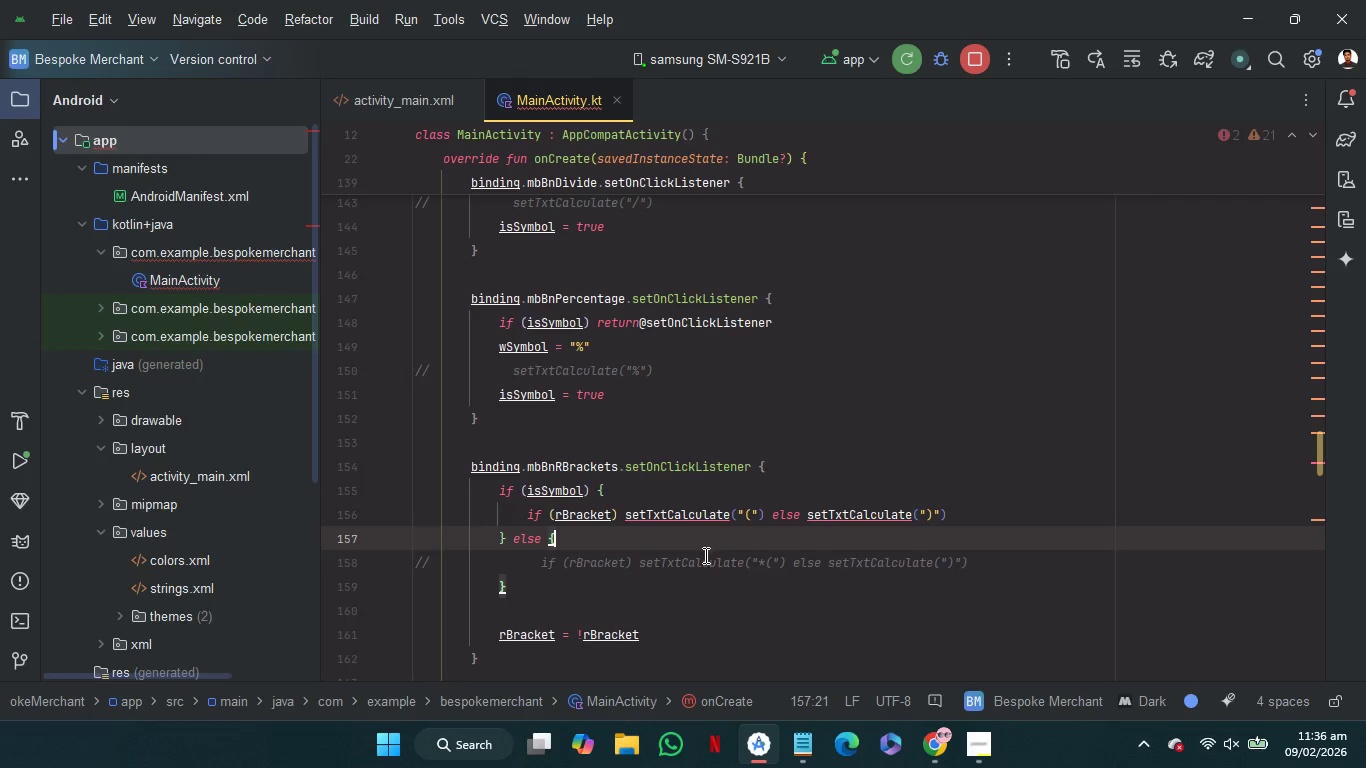 
left_click([704, 563])
 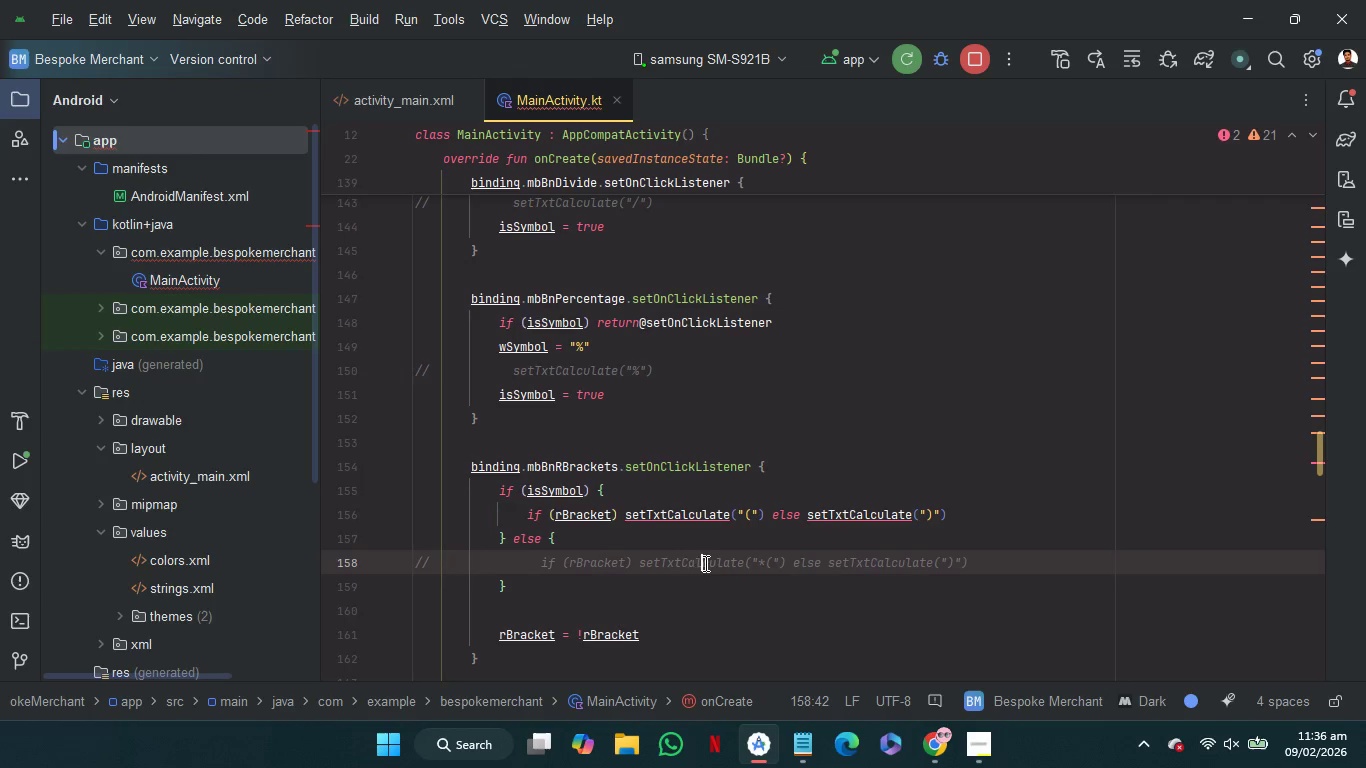 
key(Control+Slash)
 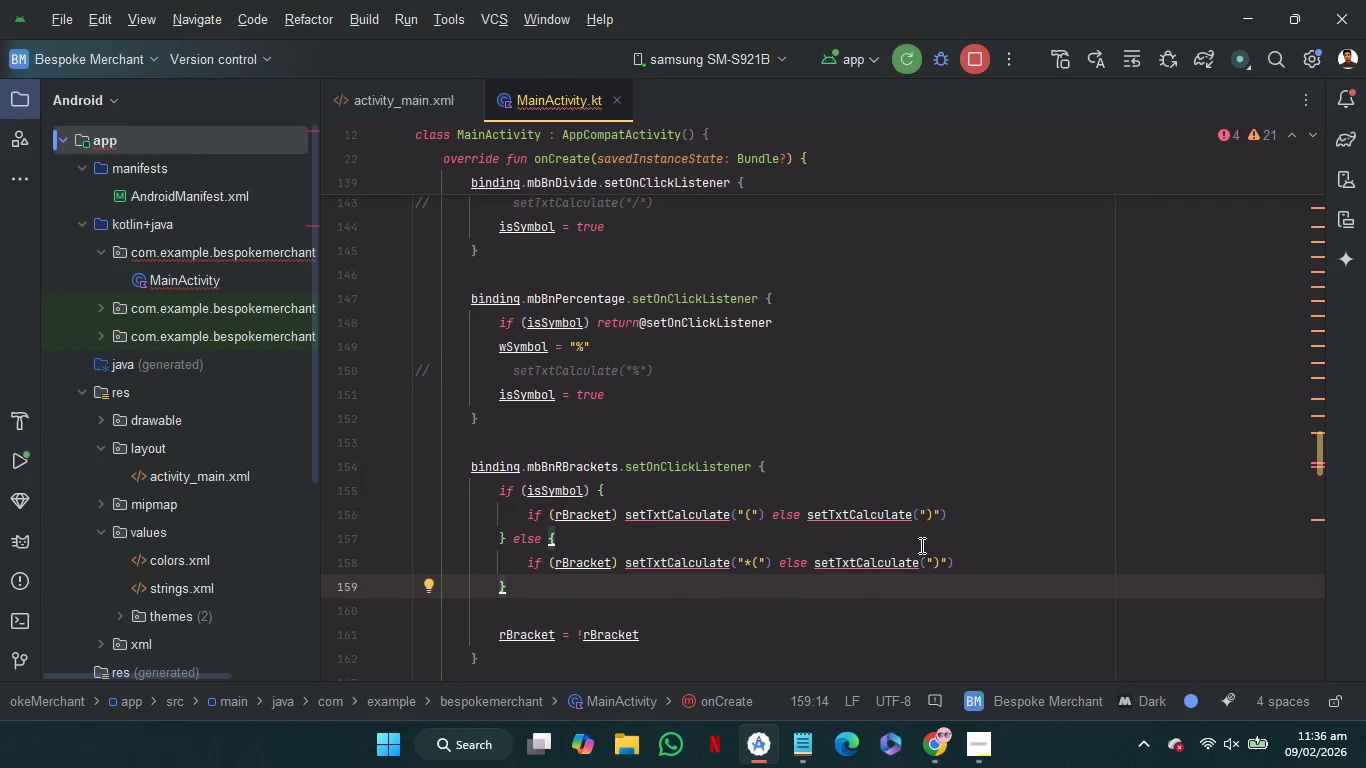 
scroll: coordinate [920, 545], scroll_direction: up, amount: 1.0
 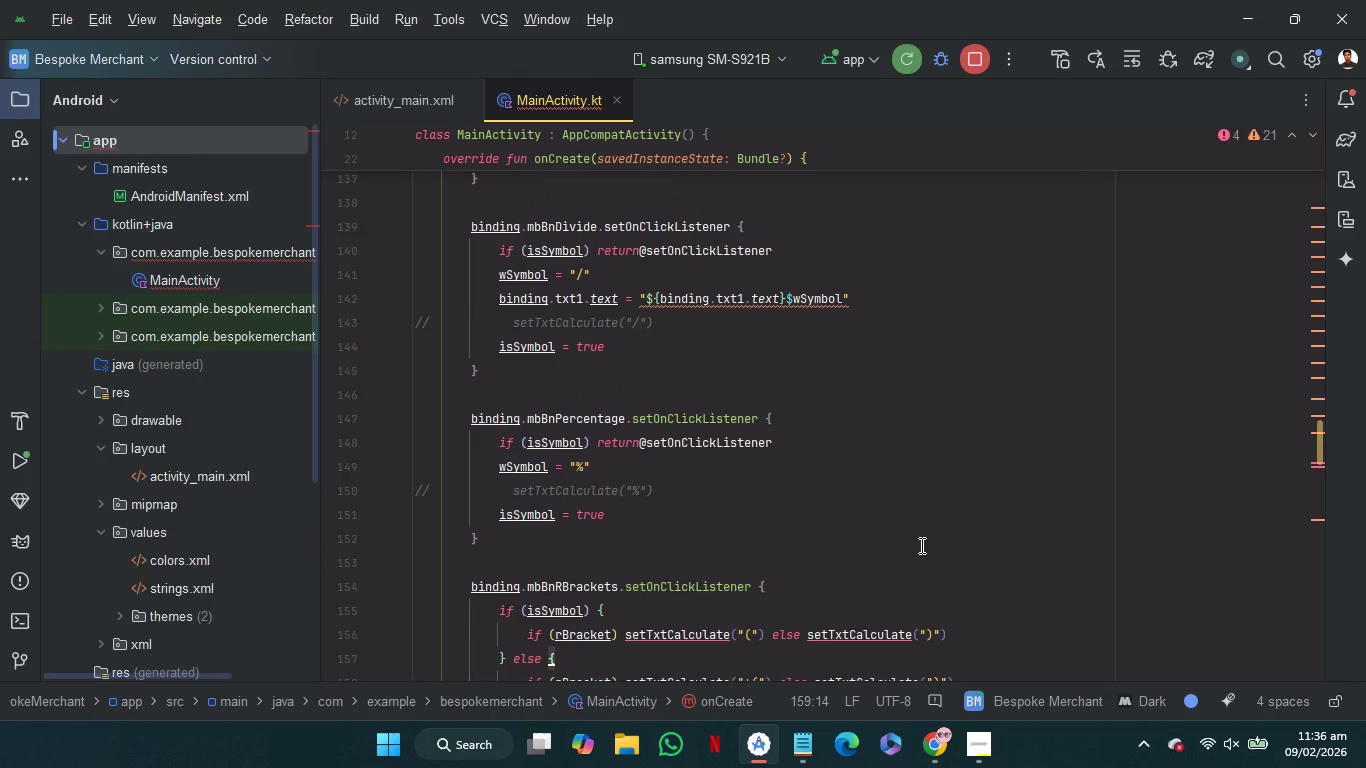 
scroll: coordinate [920, 545], scroll_direction: none, amount: 0.0
 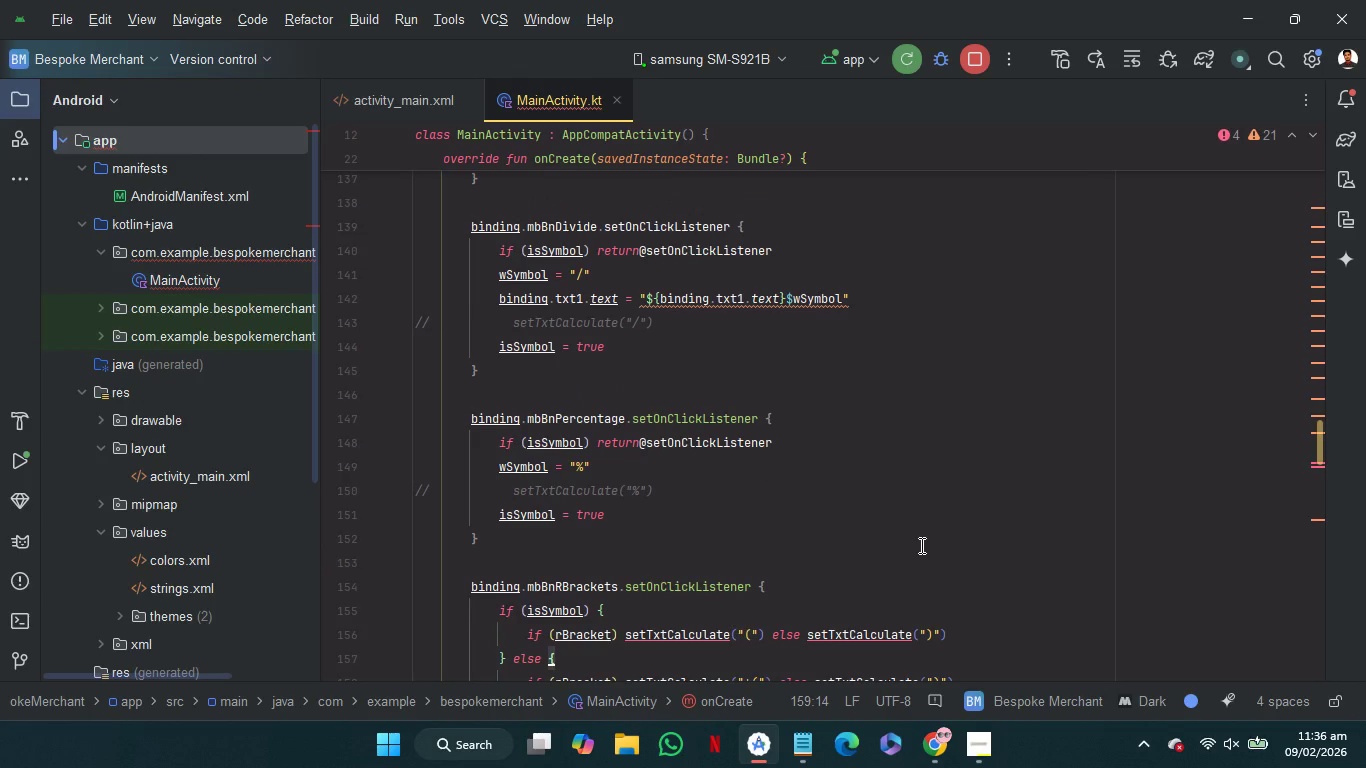 
wait(6.36)
 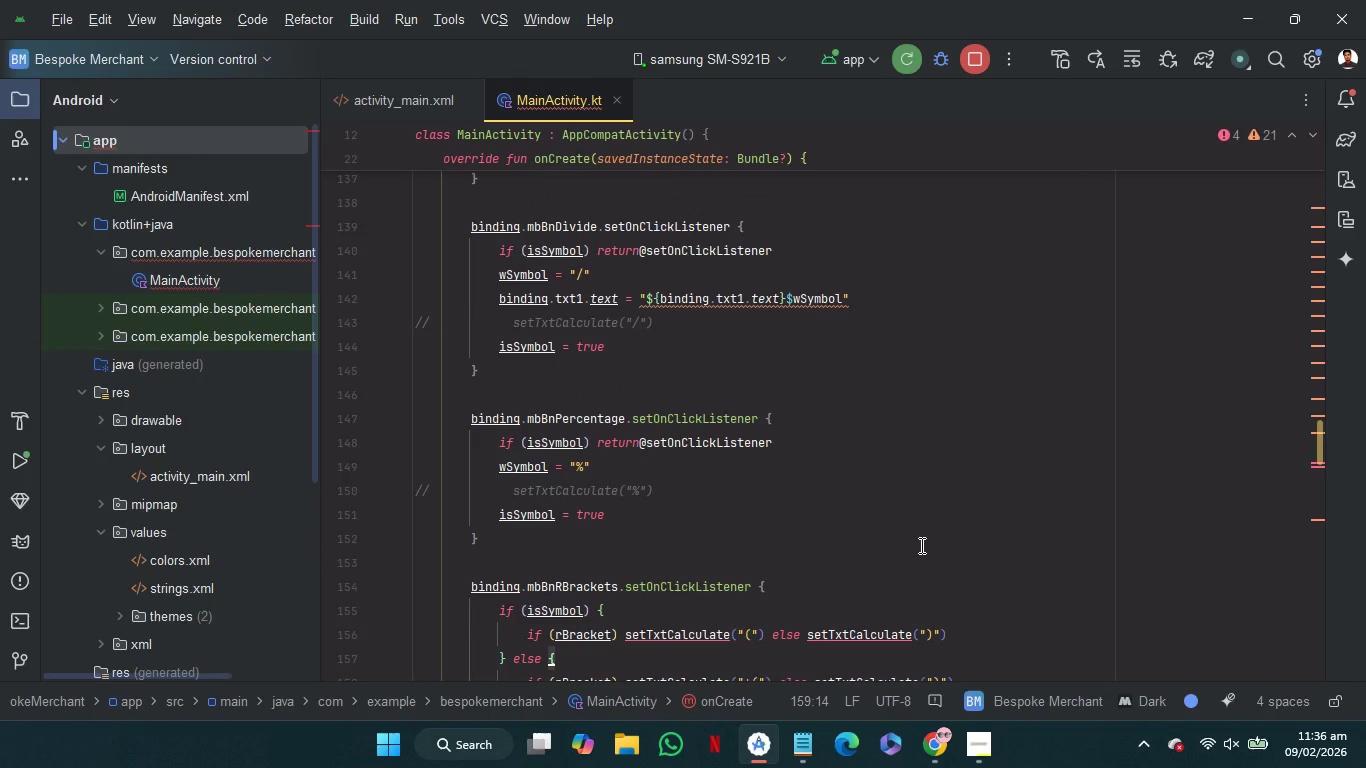 
scroll: coordinate [920, 545], scroll_direction: none, amount: 0.0
 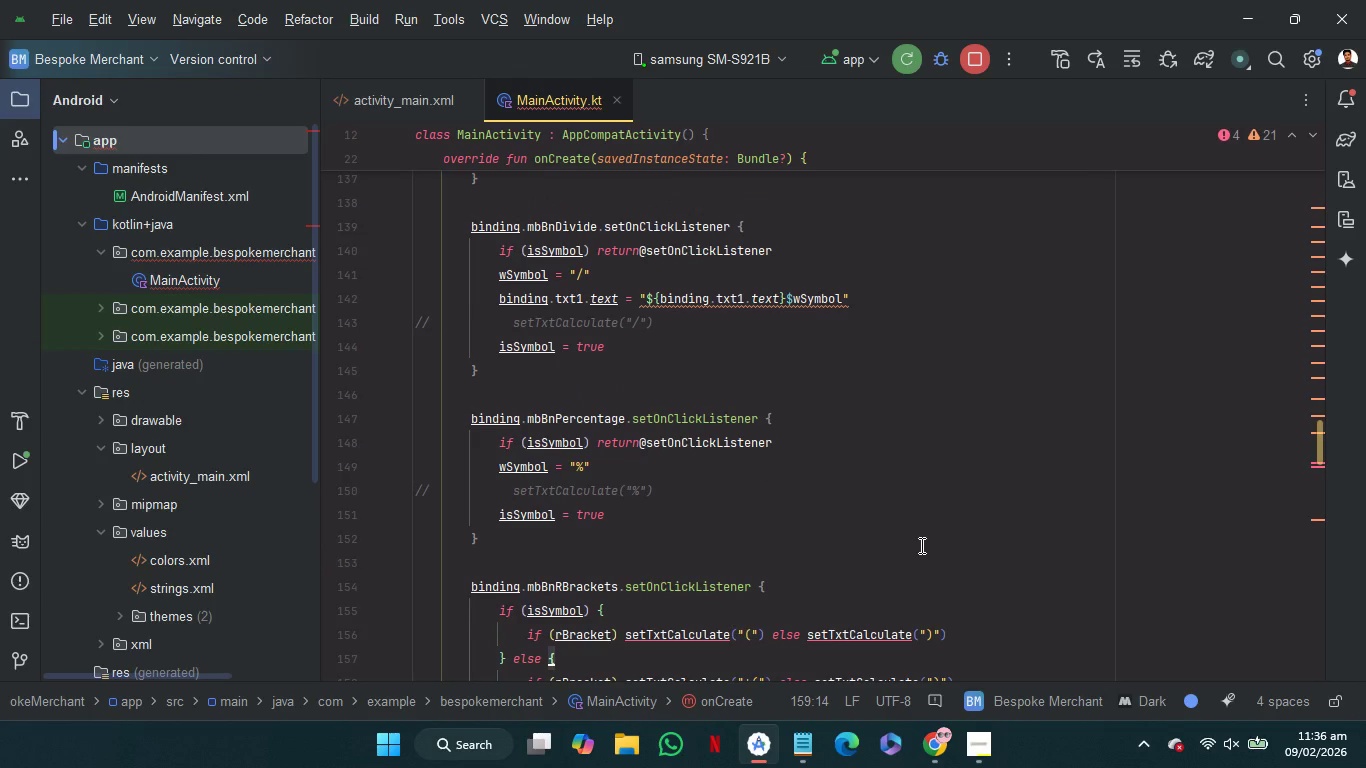 
scroll: coordinate [920, 545], scroll_direction: up, amount: 6.0
 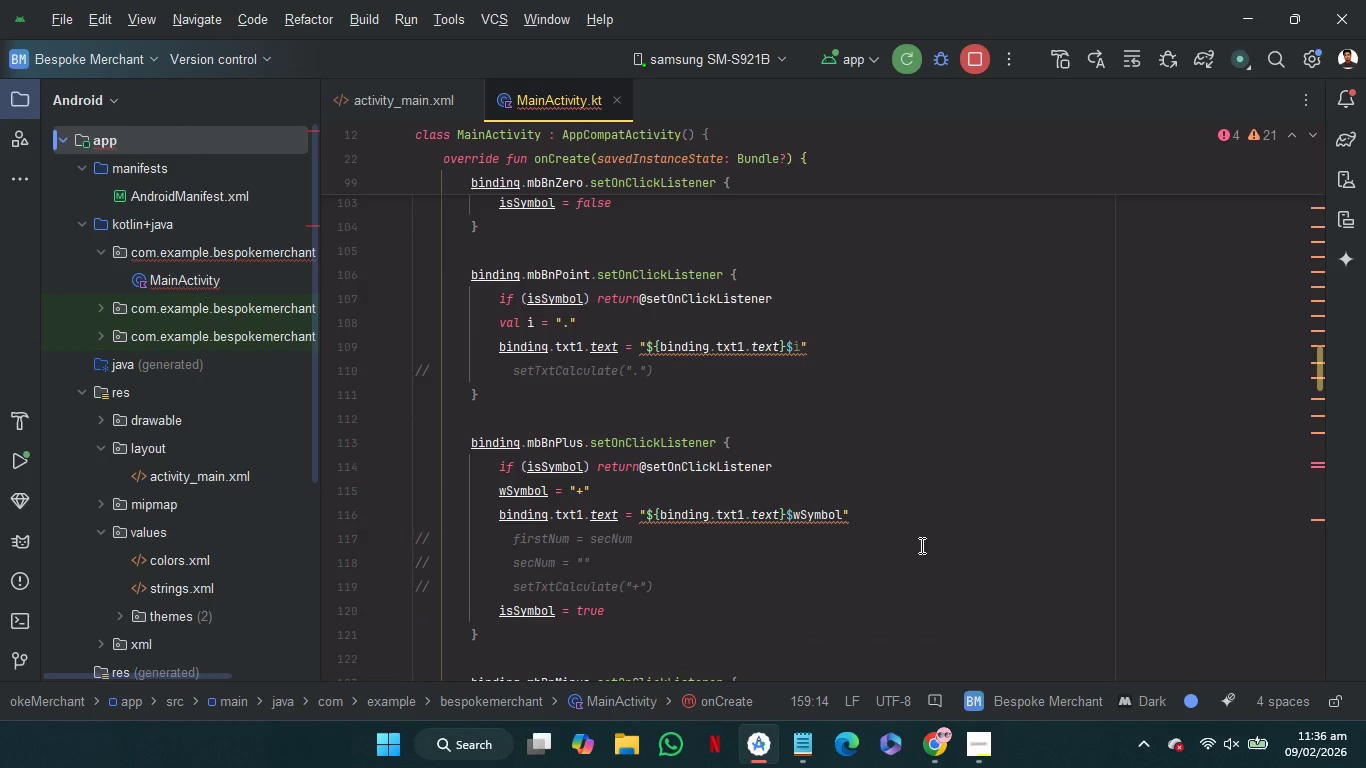 
scroll: coordinate [920, 545], scroll_direction: down, amount: 2.0
 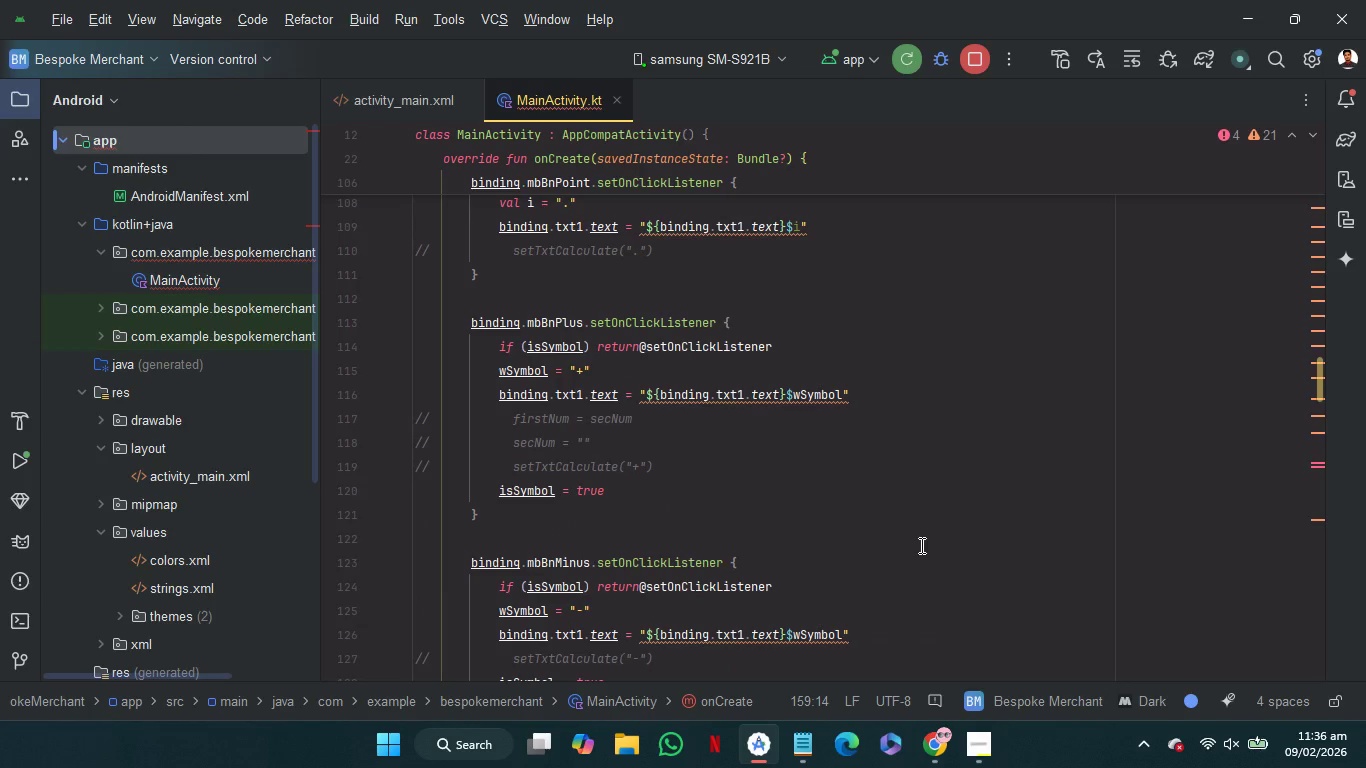 
scroll: coordinate [920, 545], scroll_direction: up, amount: 2.0
 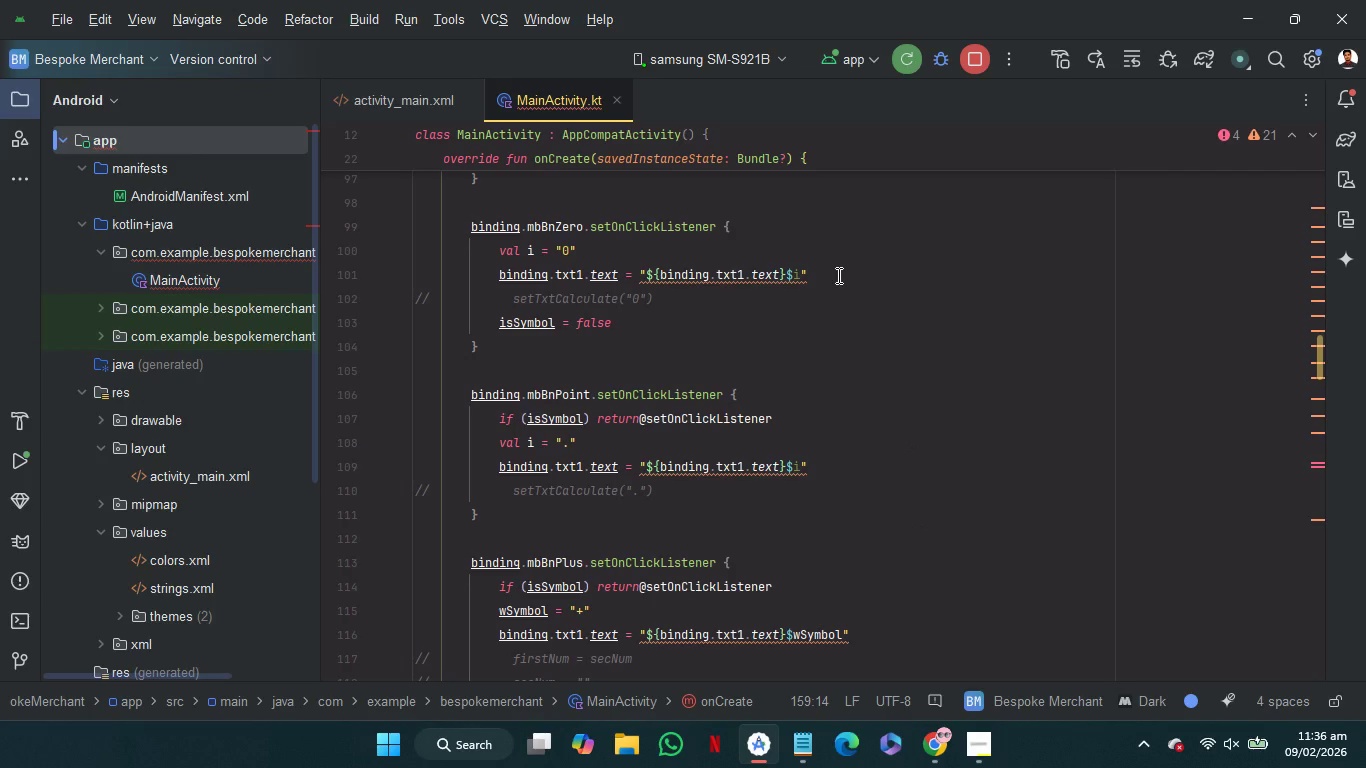 
wait(8.36)
 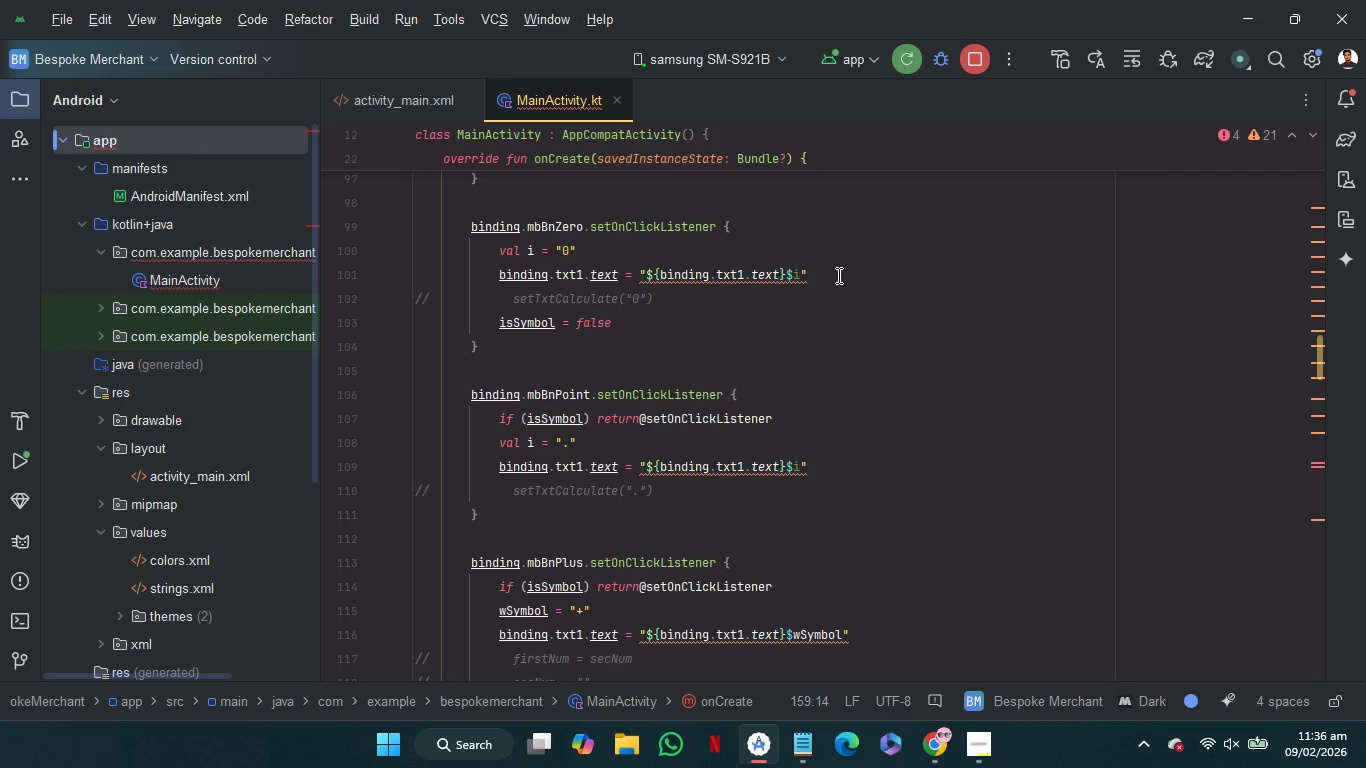 
left_click_drag(start_coordinate=[837, 268], to_coordinate=[839, 233])
 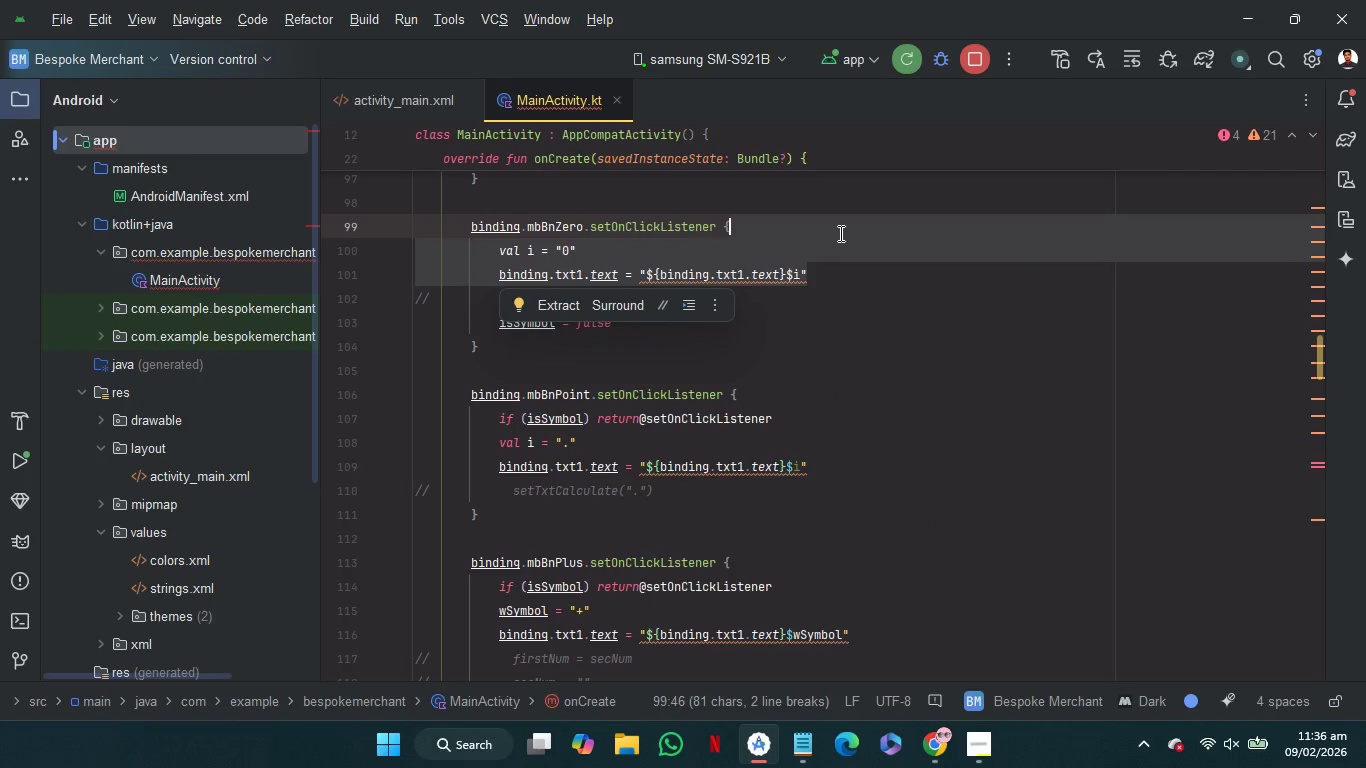 
type(vv)
 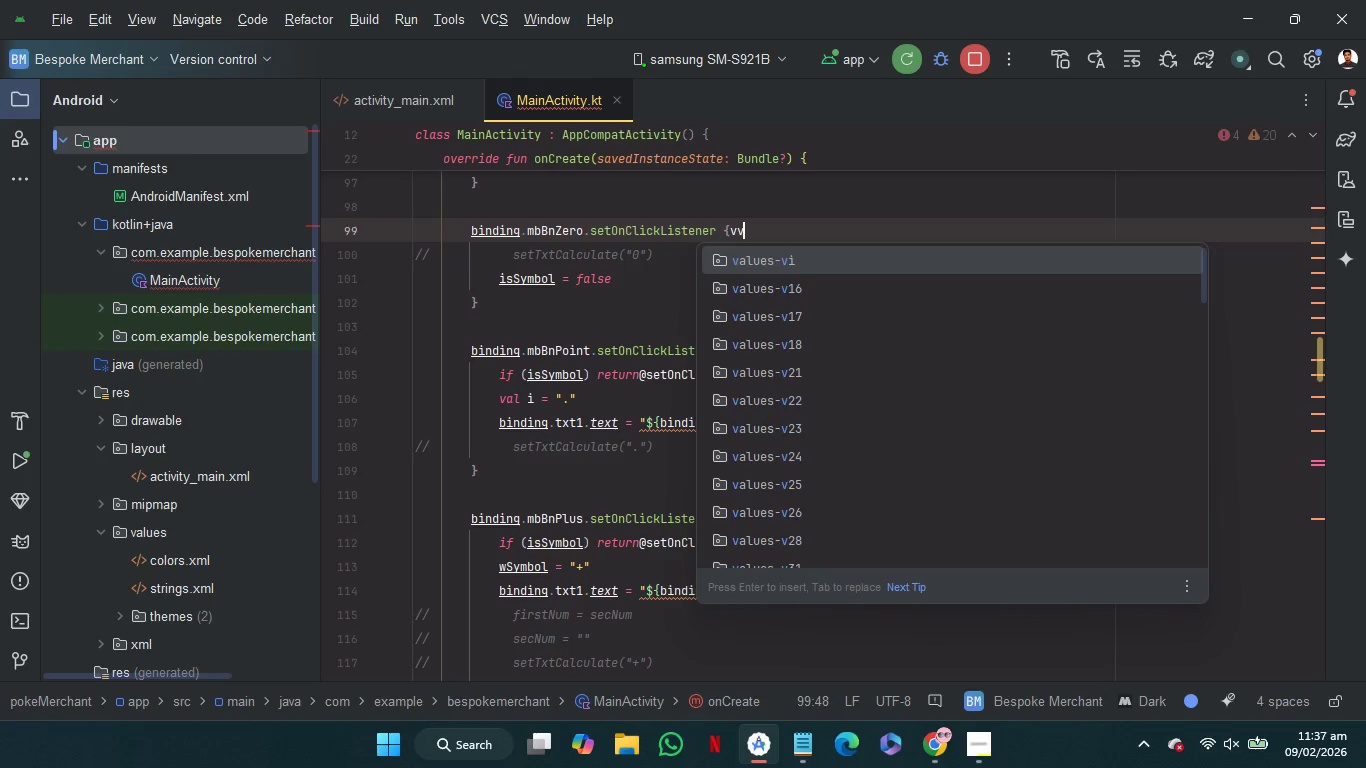 
key(Control+Z)
 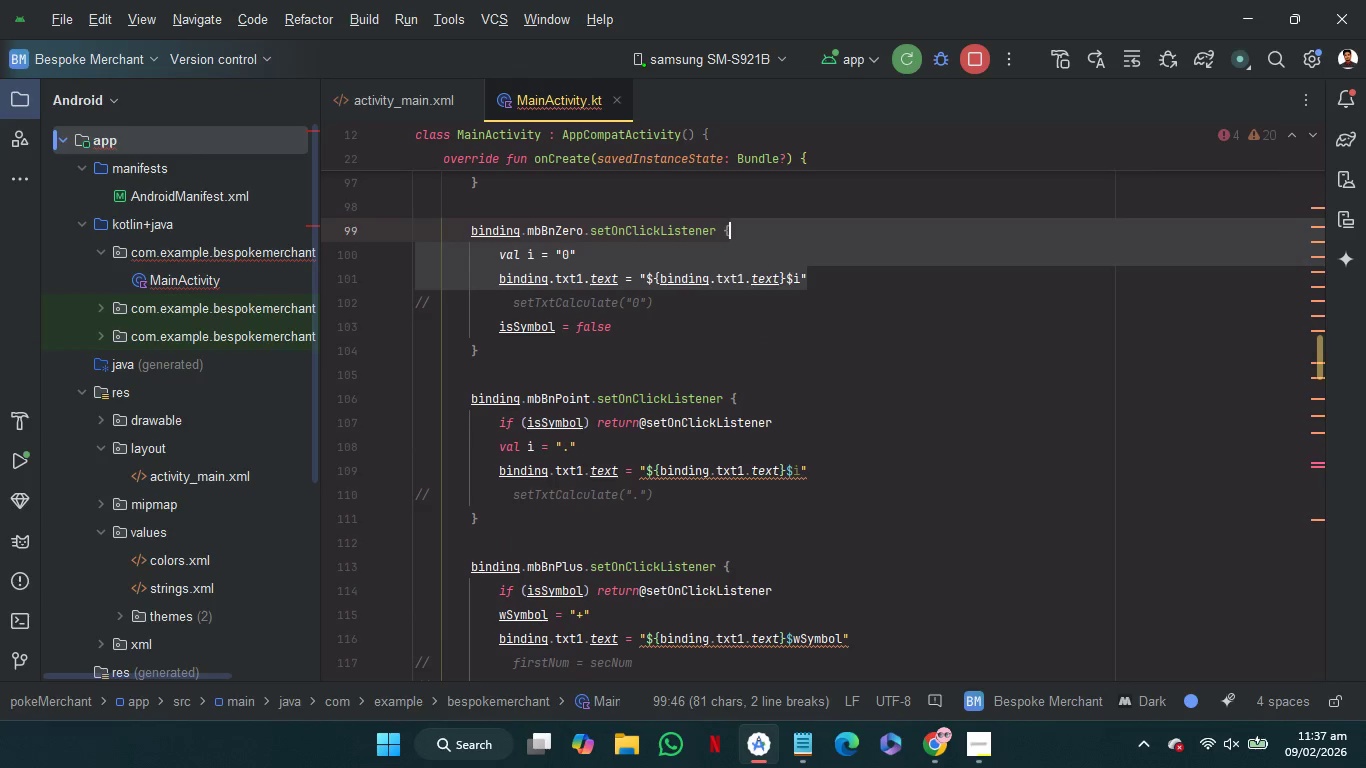 
key(Control+C)
 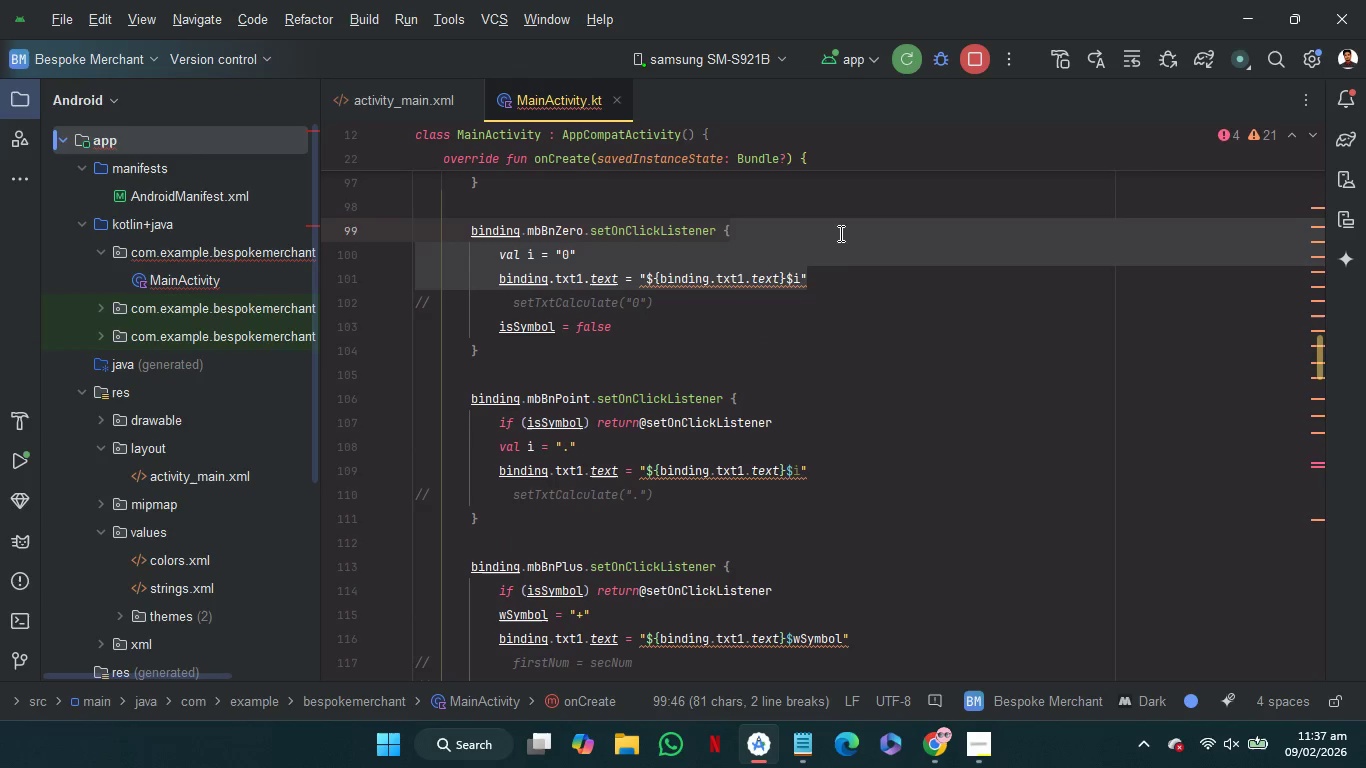 
key(Control+C)
 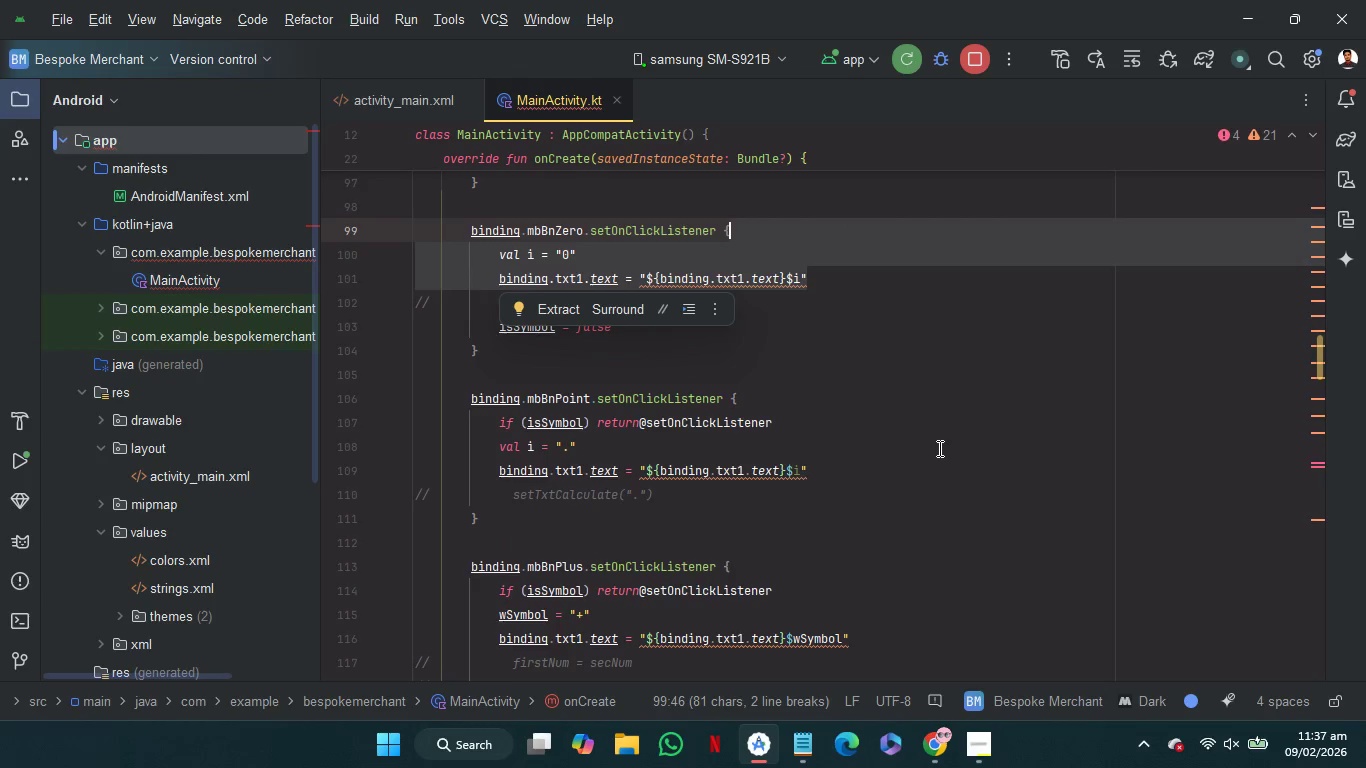 
scroll: coordinate [930, 462], scroll_direction: down, amount: 7.0
 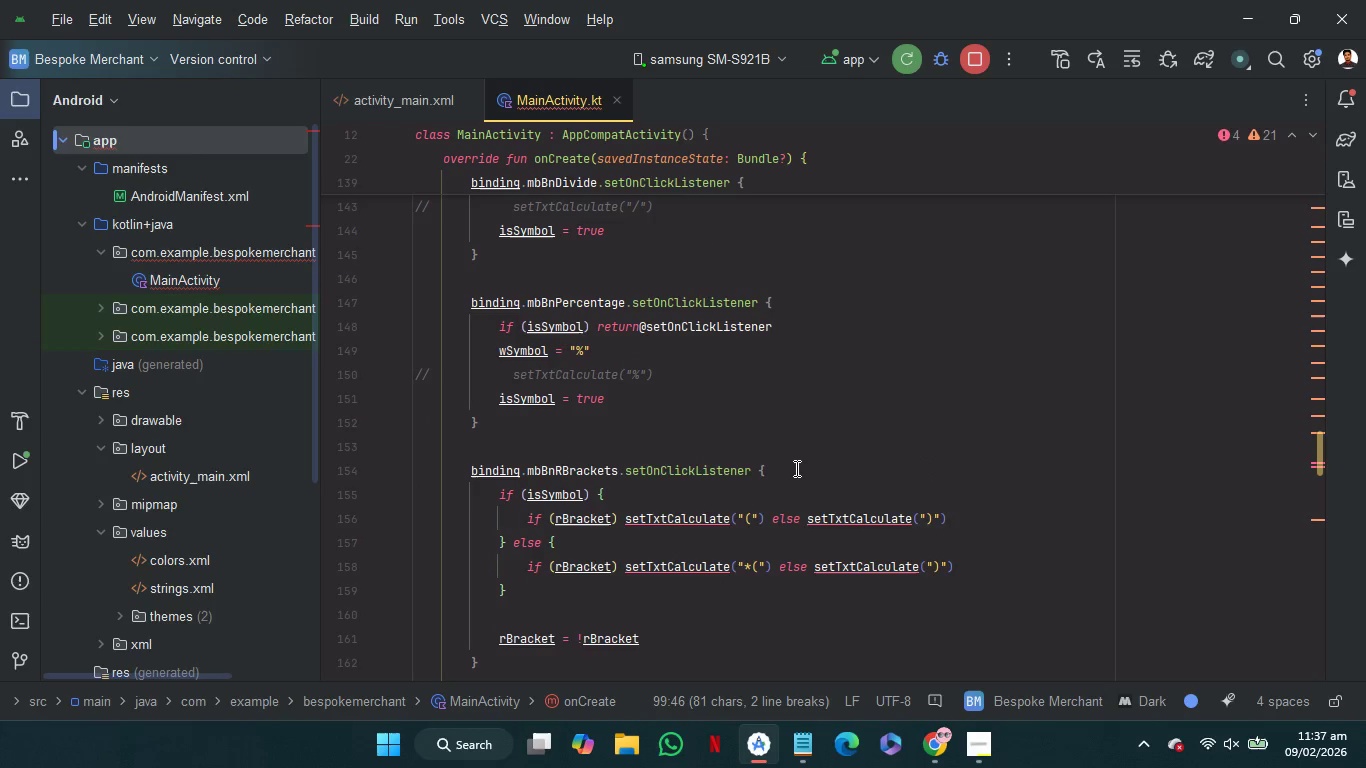 
left_click([798, 465])
 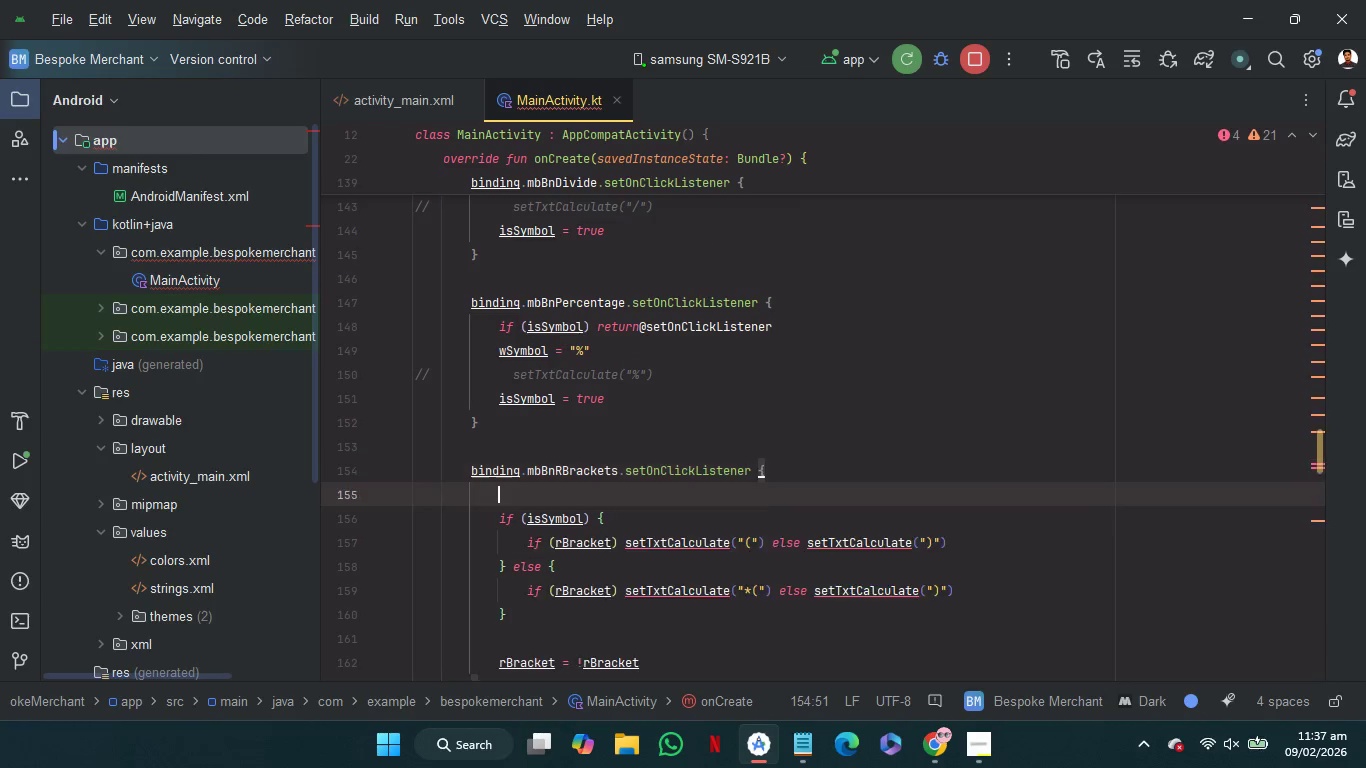 
key(Enter)
 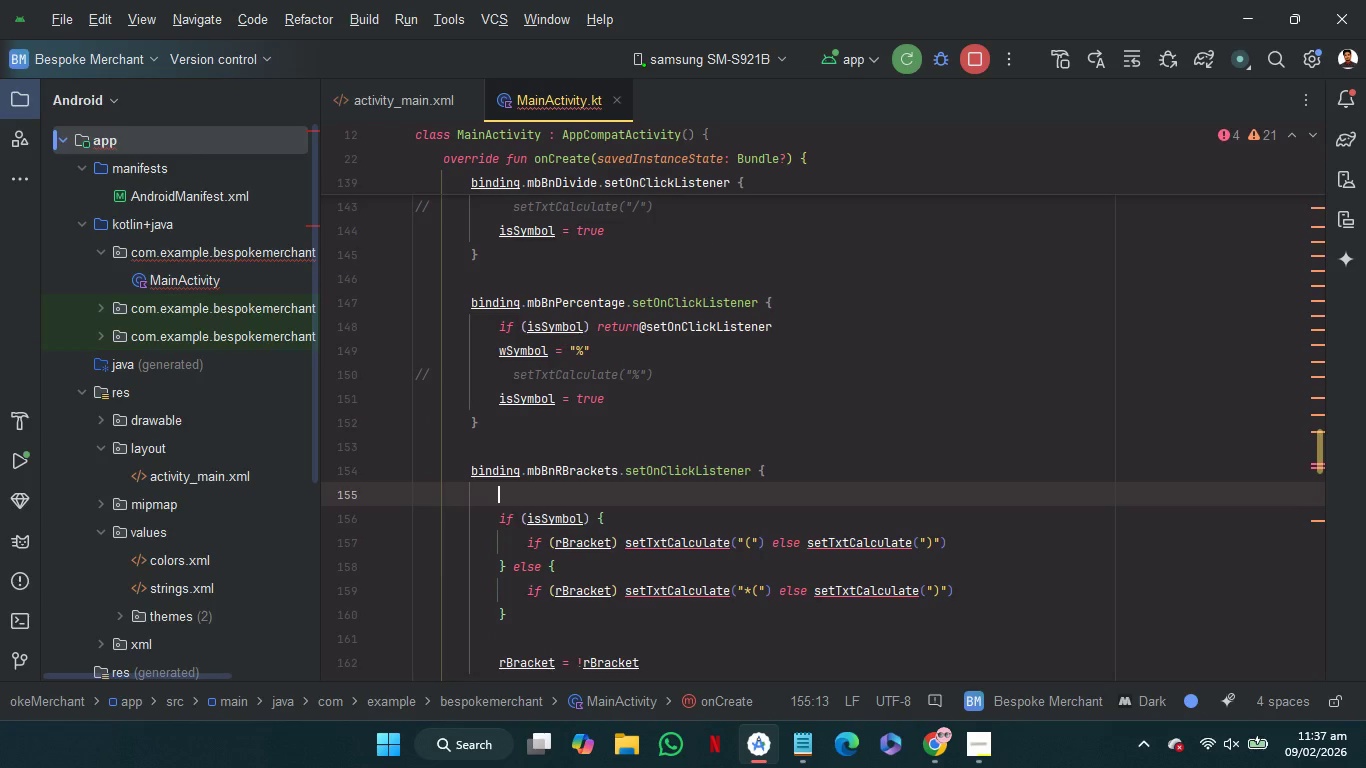 
key(Control+V)
 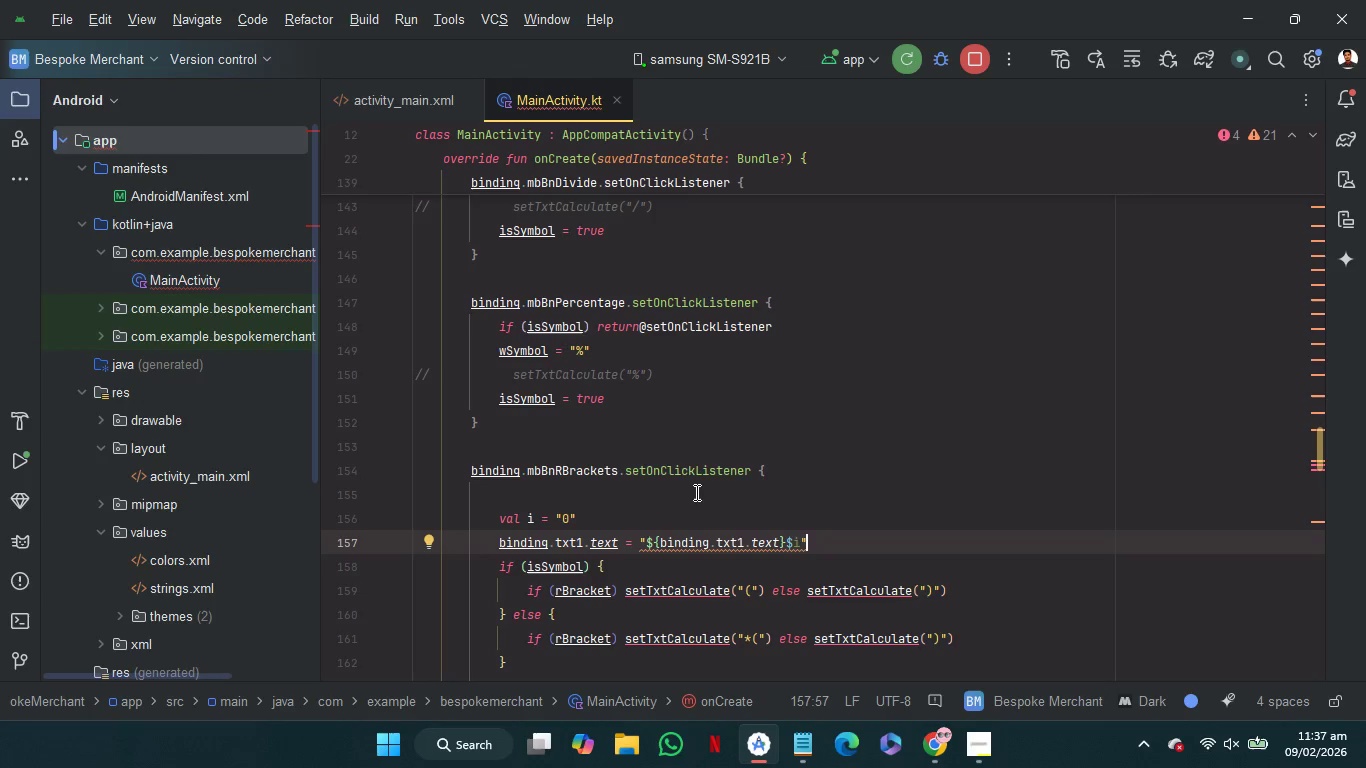 
left_click([695, 491])
 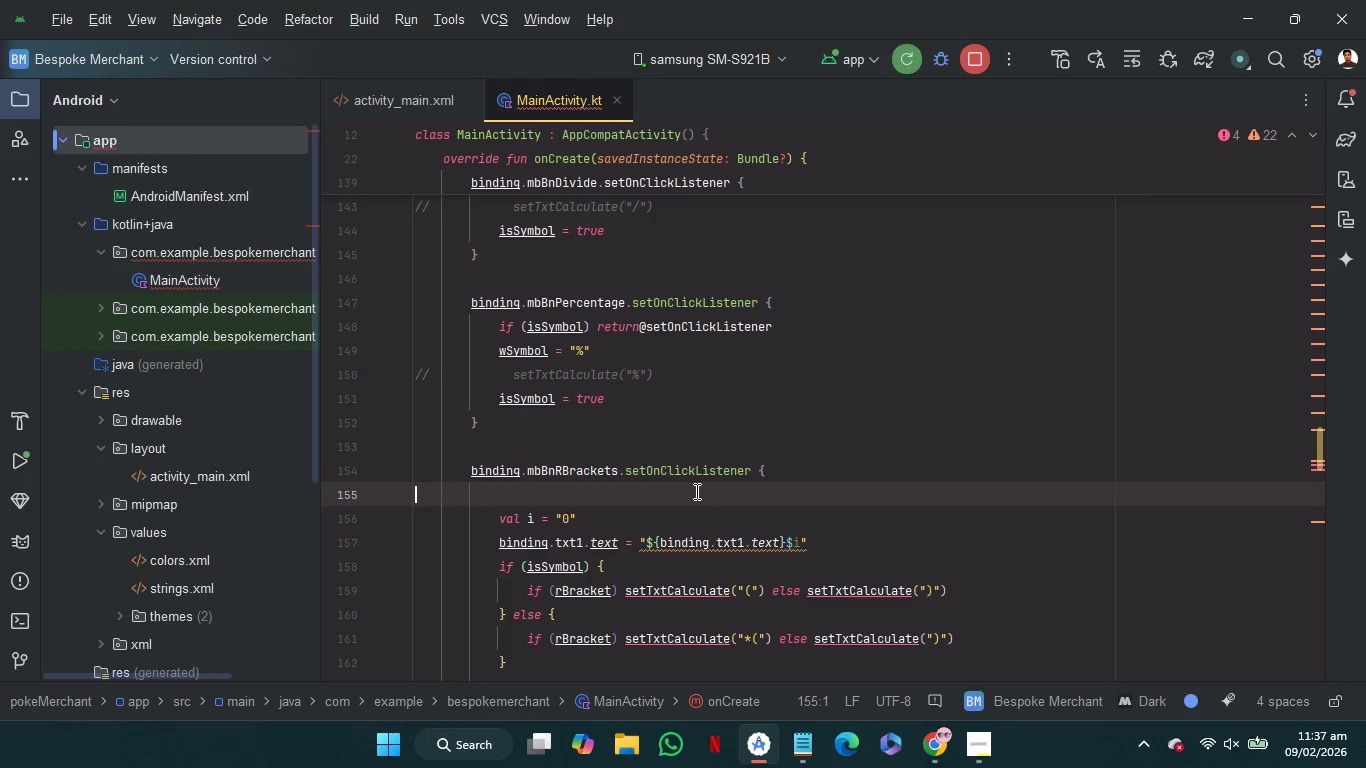 
key(Backspace)
 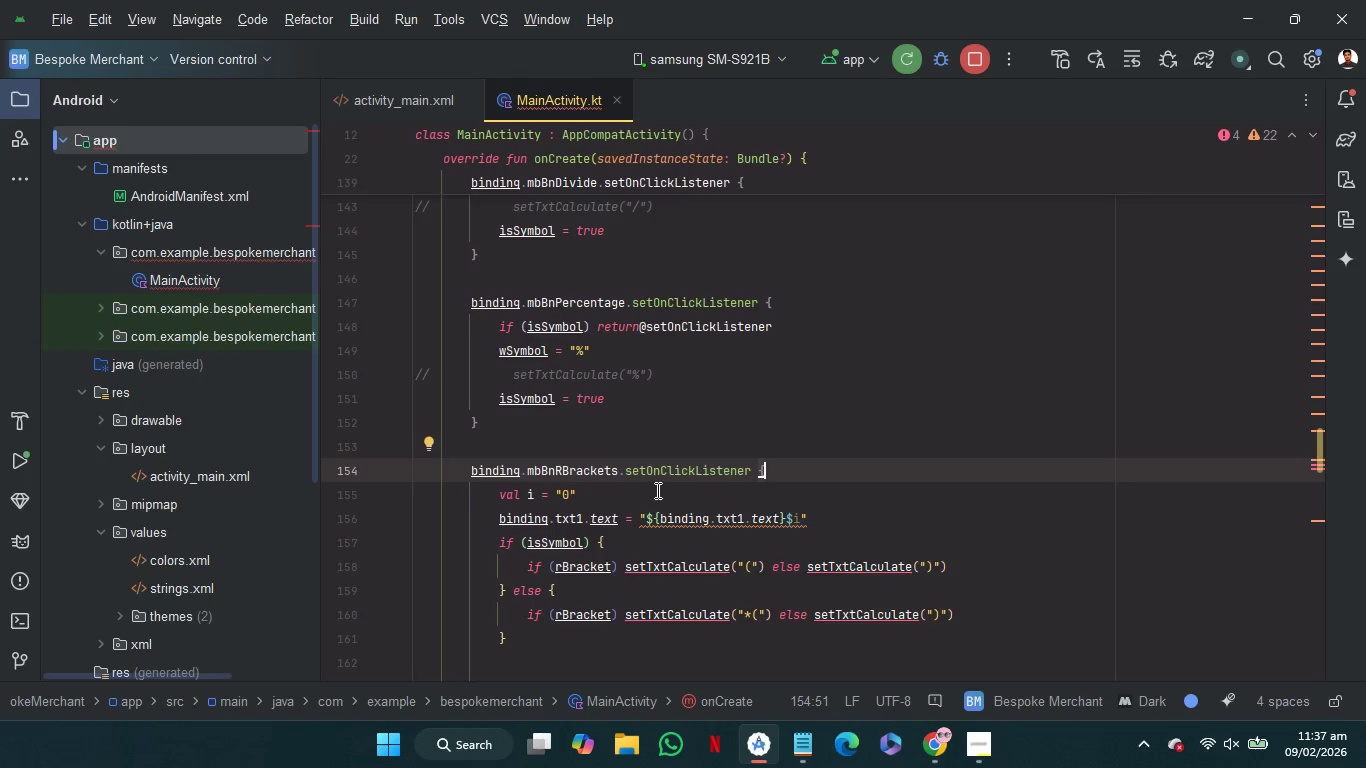 
left_click([656, 489])
 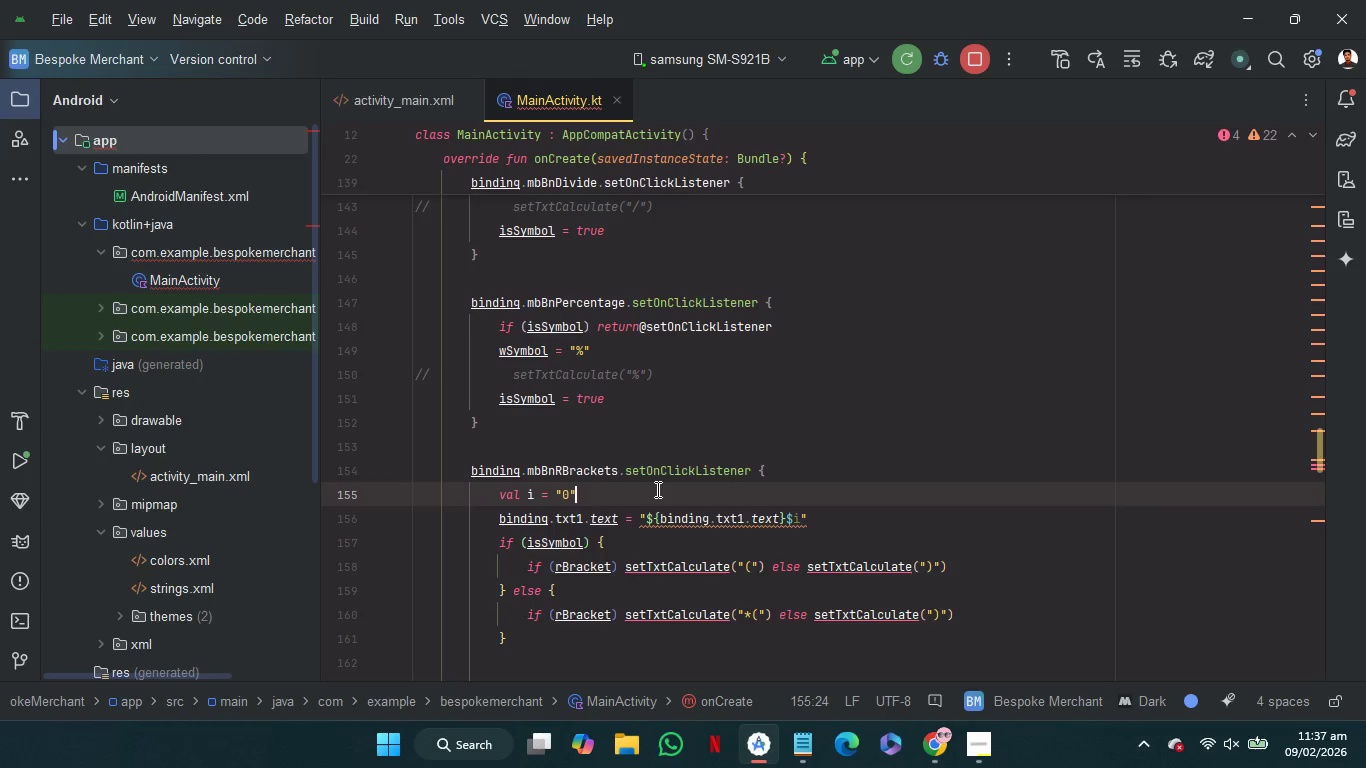 
key(ArrowLeft)
 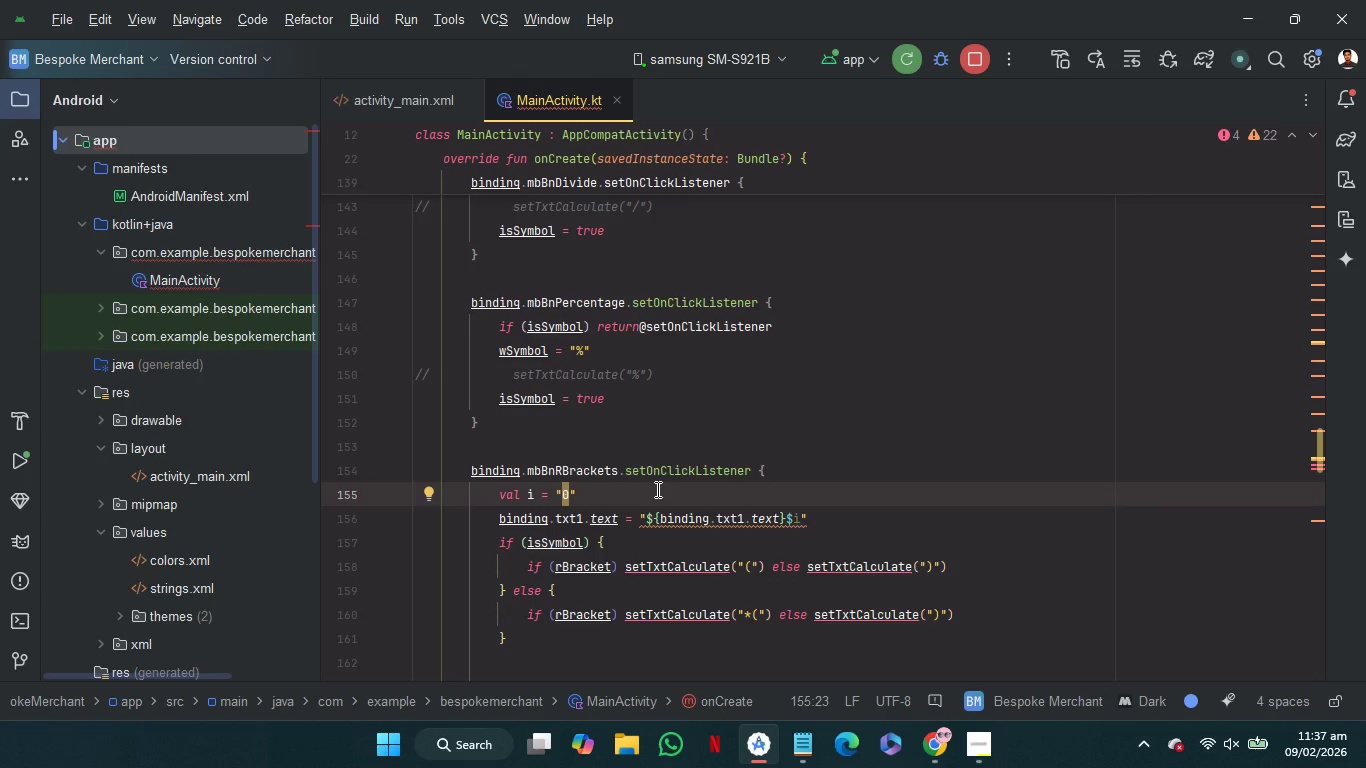 
key(Backspace)
type(())
 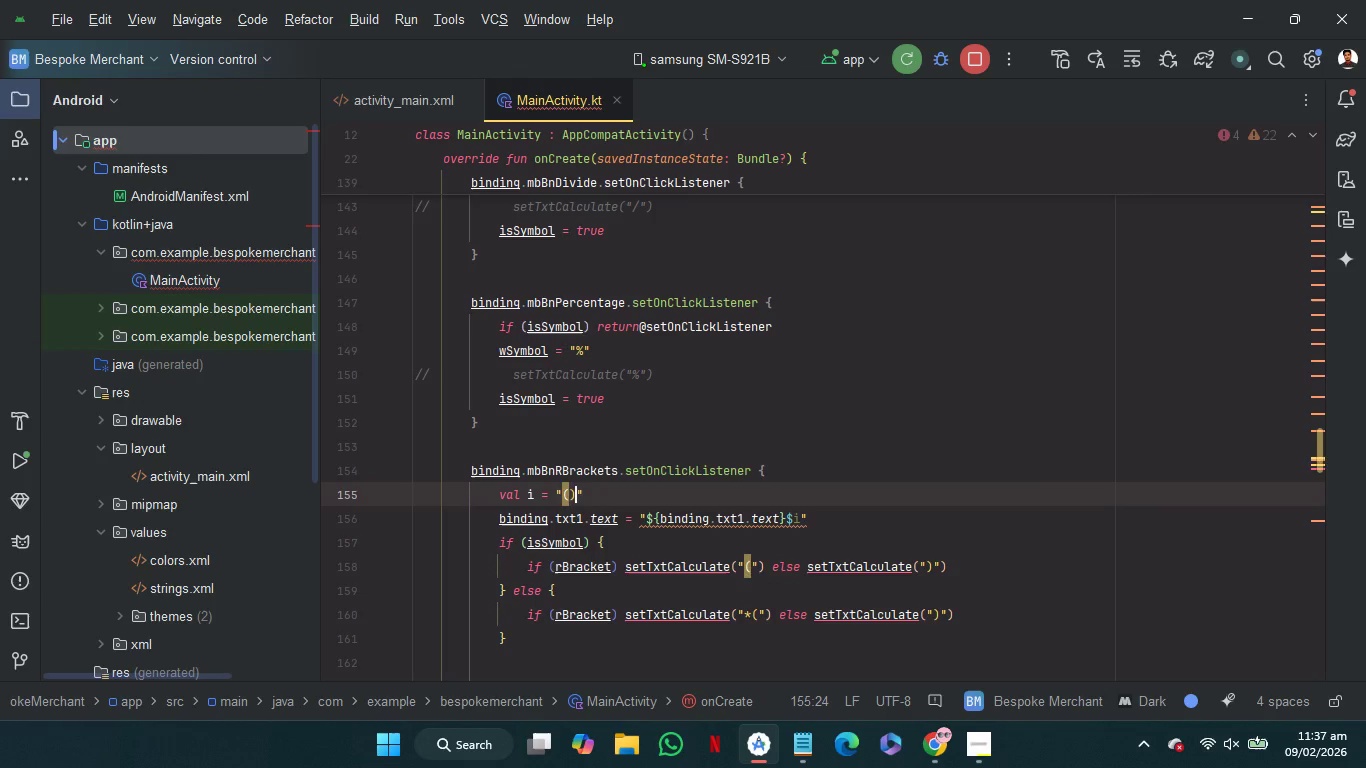 
wait(8.75)
 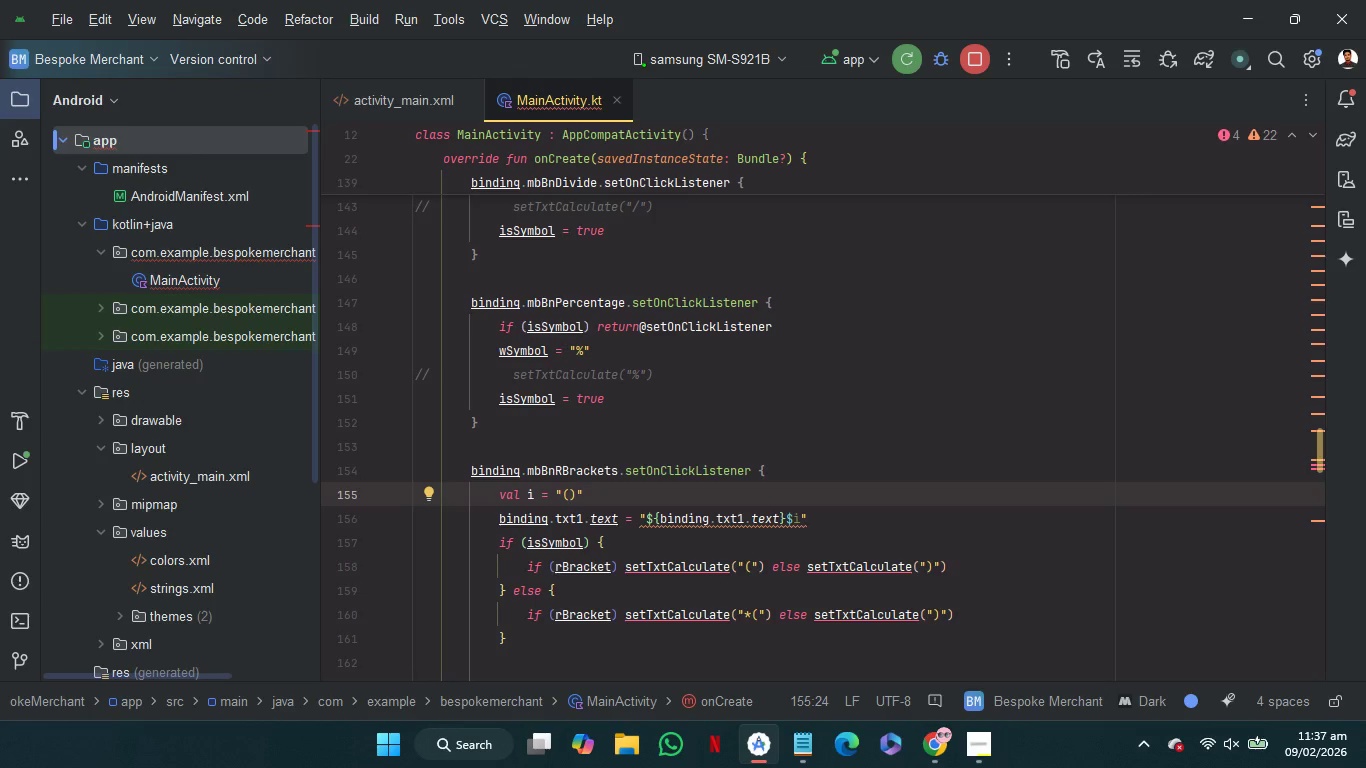 
scroll: coordinate [918, 514], scroll_direction: down, amount: 1.0
 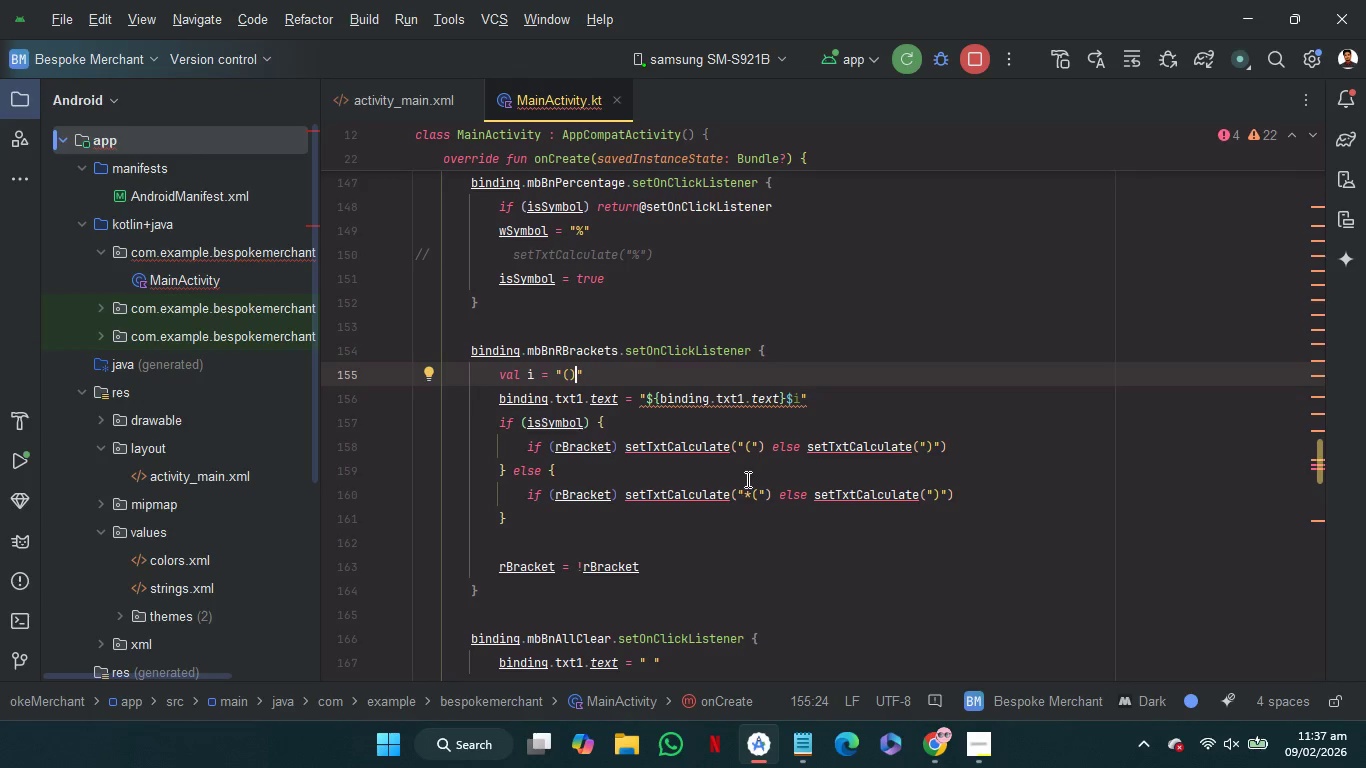 
wait(5.23)
 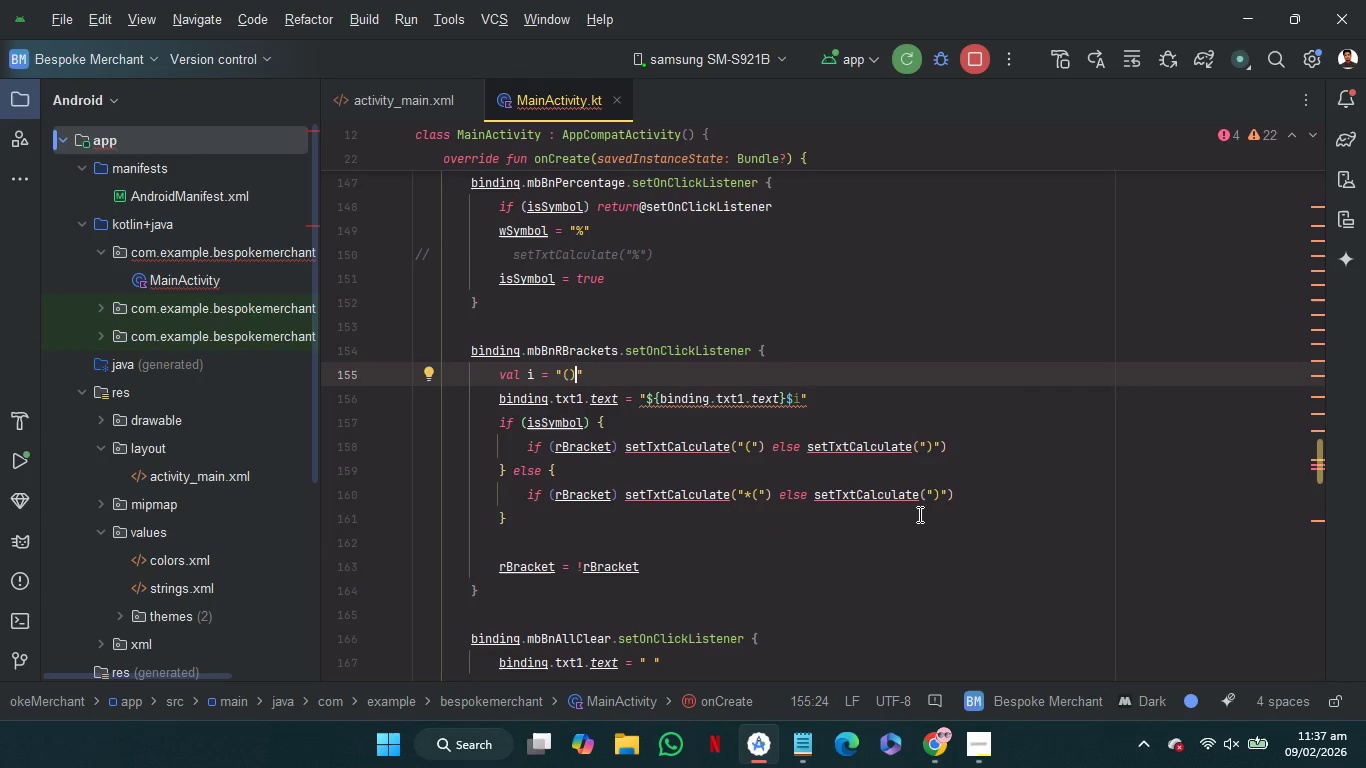 
left_click_drag(start_coordinate=[829, 400], to_coordinate=[820, 382])
 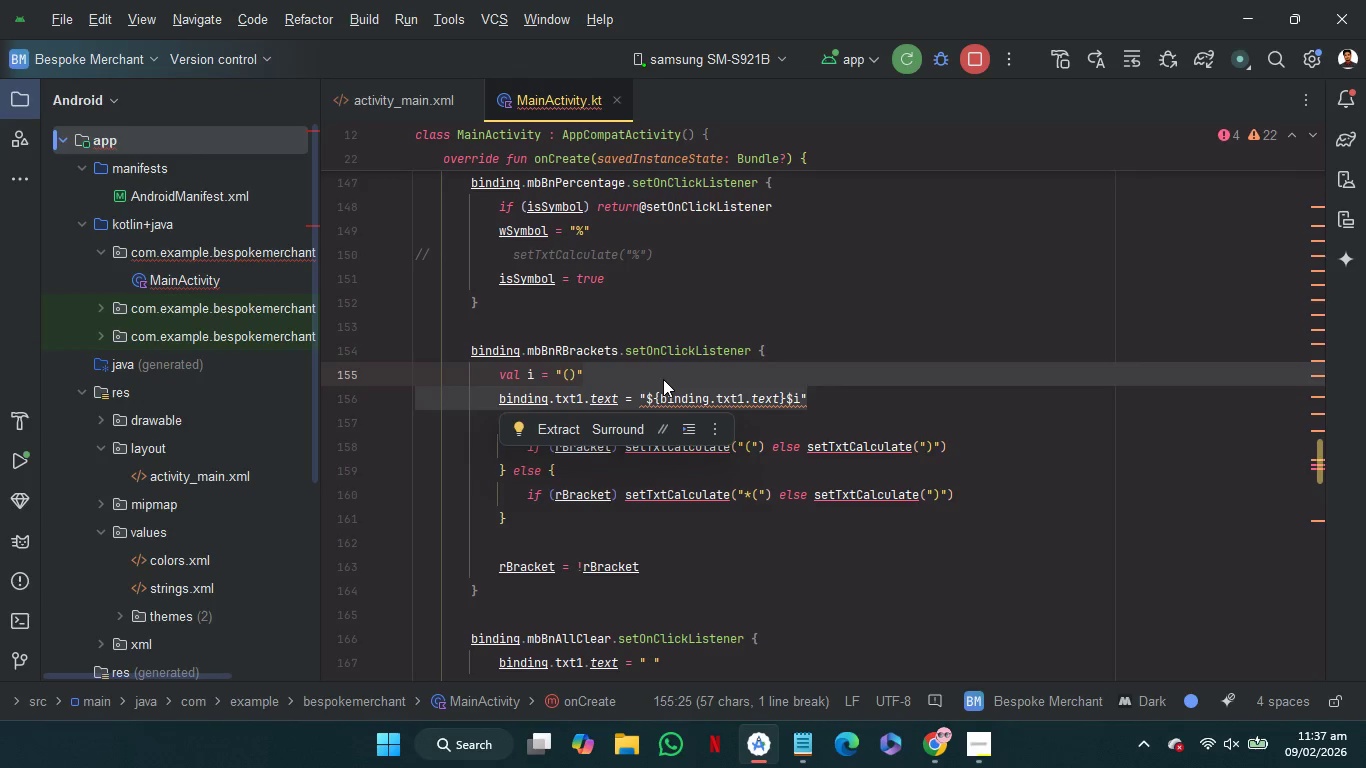 
left_click_drag(start_coordinate=[663, 379], to_coordinate=[632, 523])
 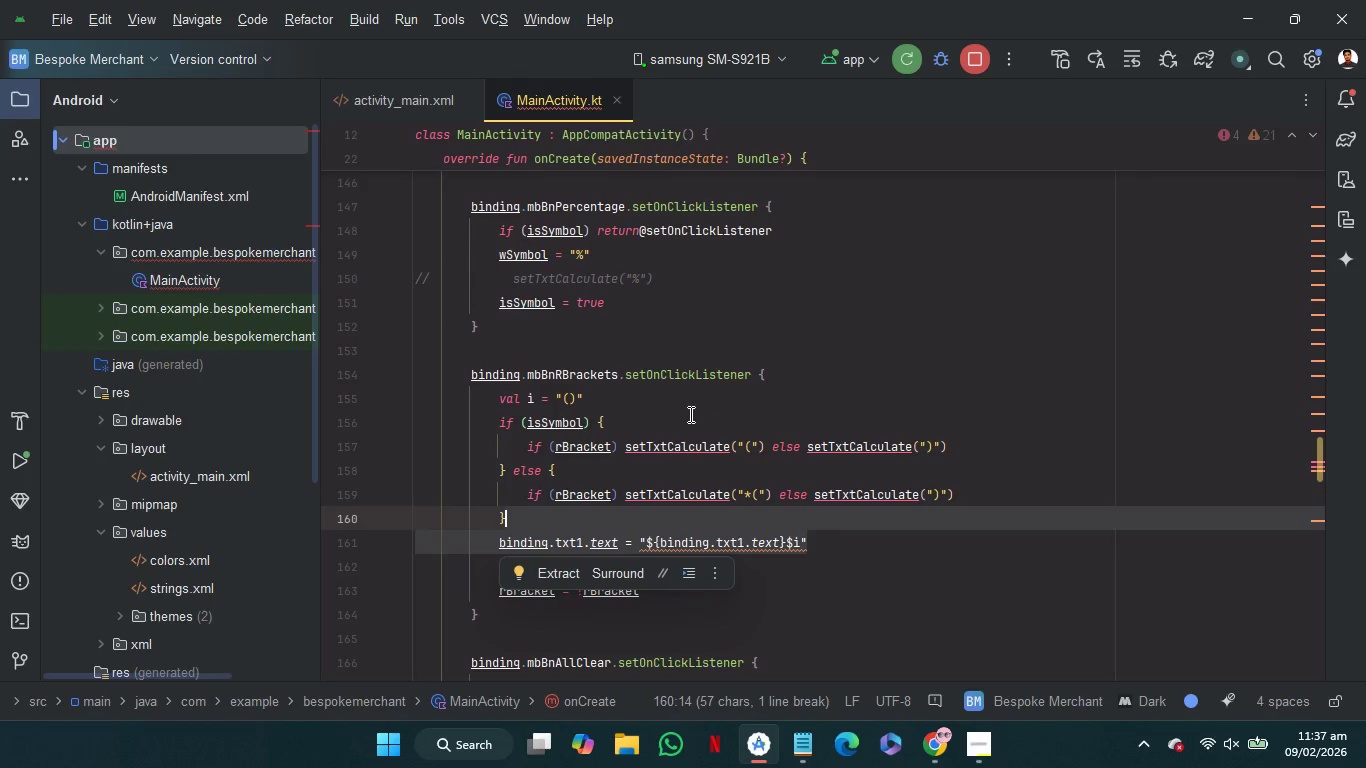 
left_click([689, 414])
 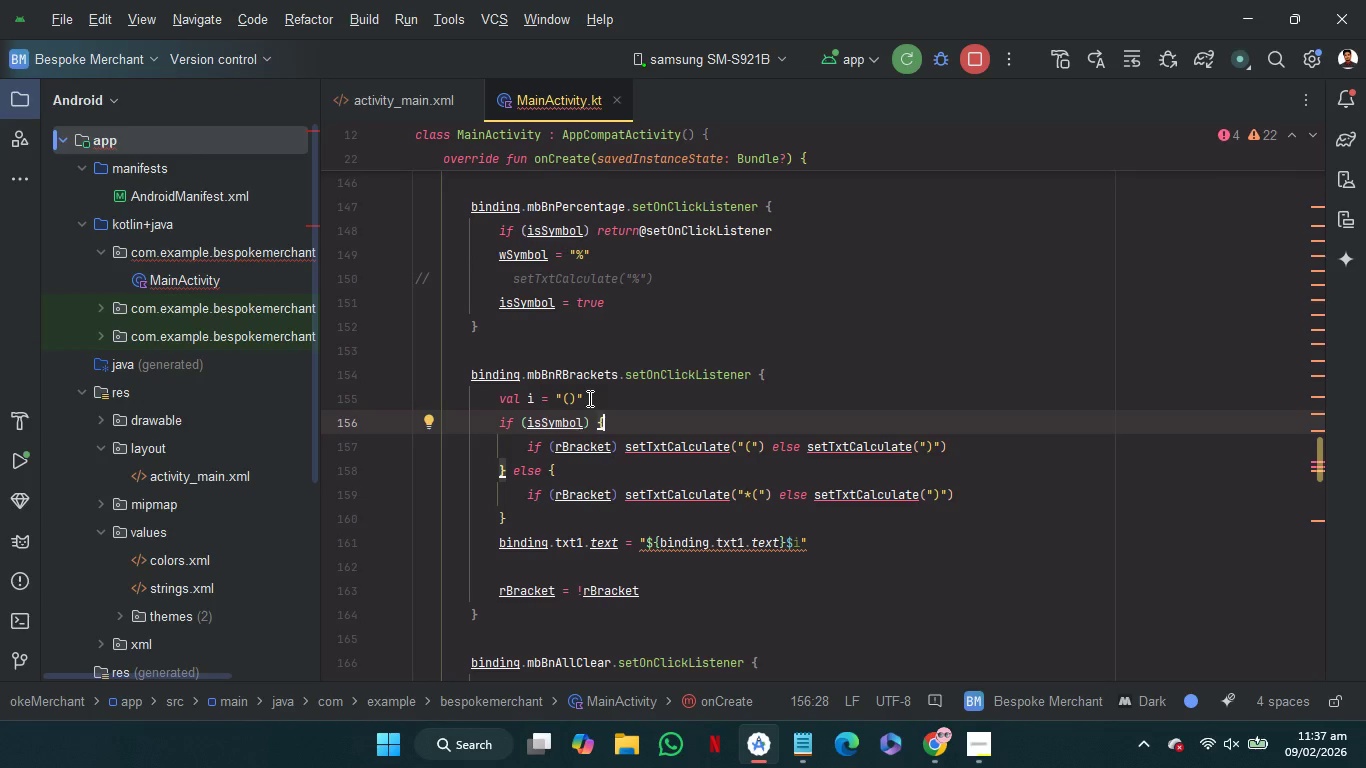 
wait(5.8)
 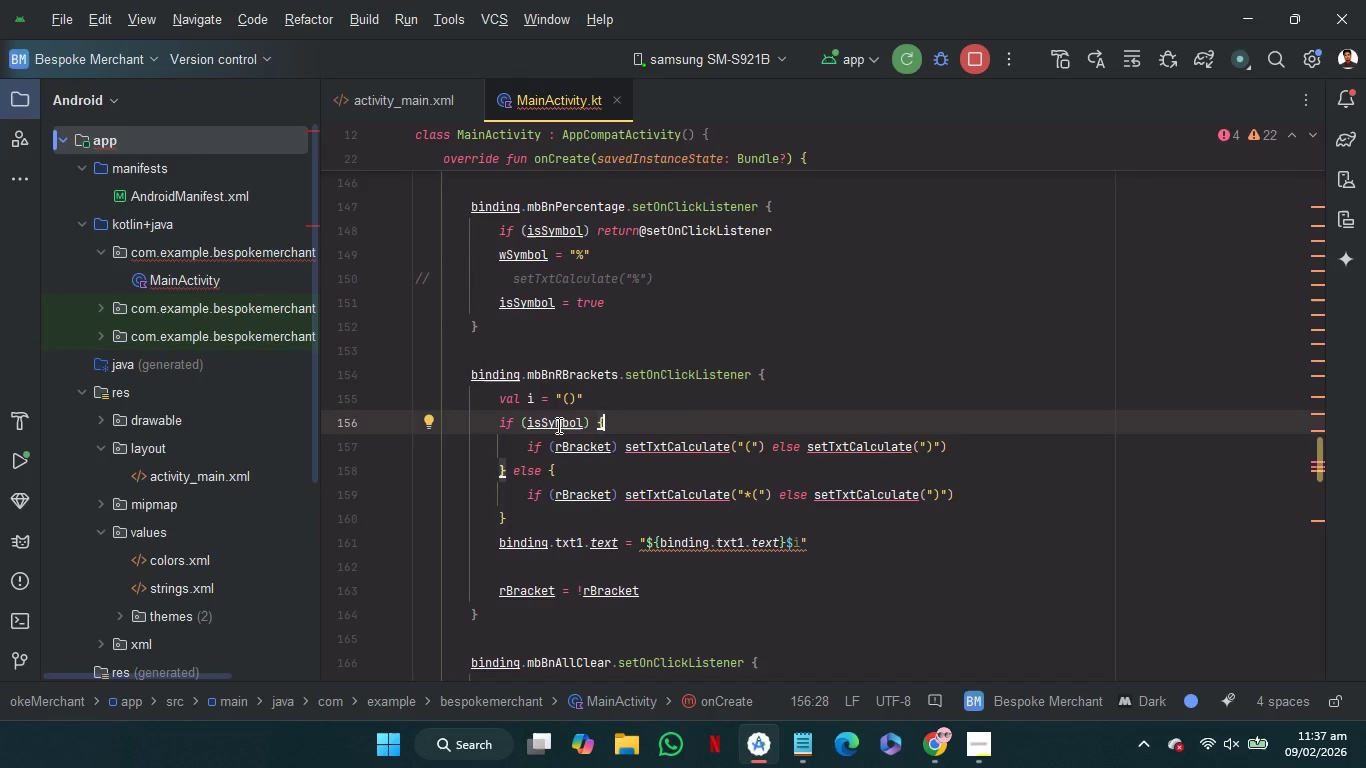 
left_click([572, 406])
 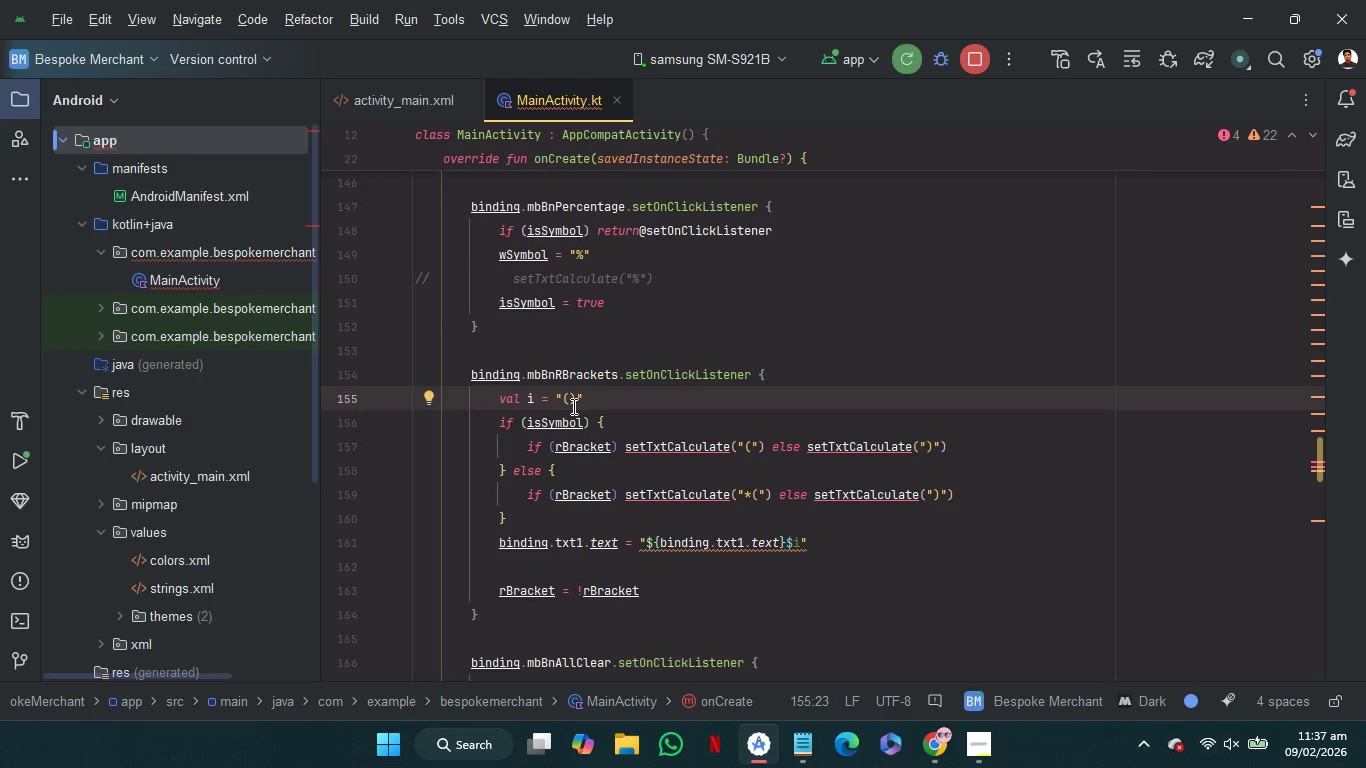 
key(ArrowRight)
 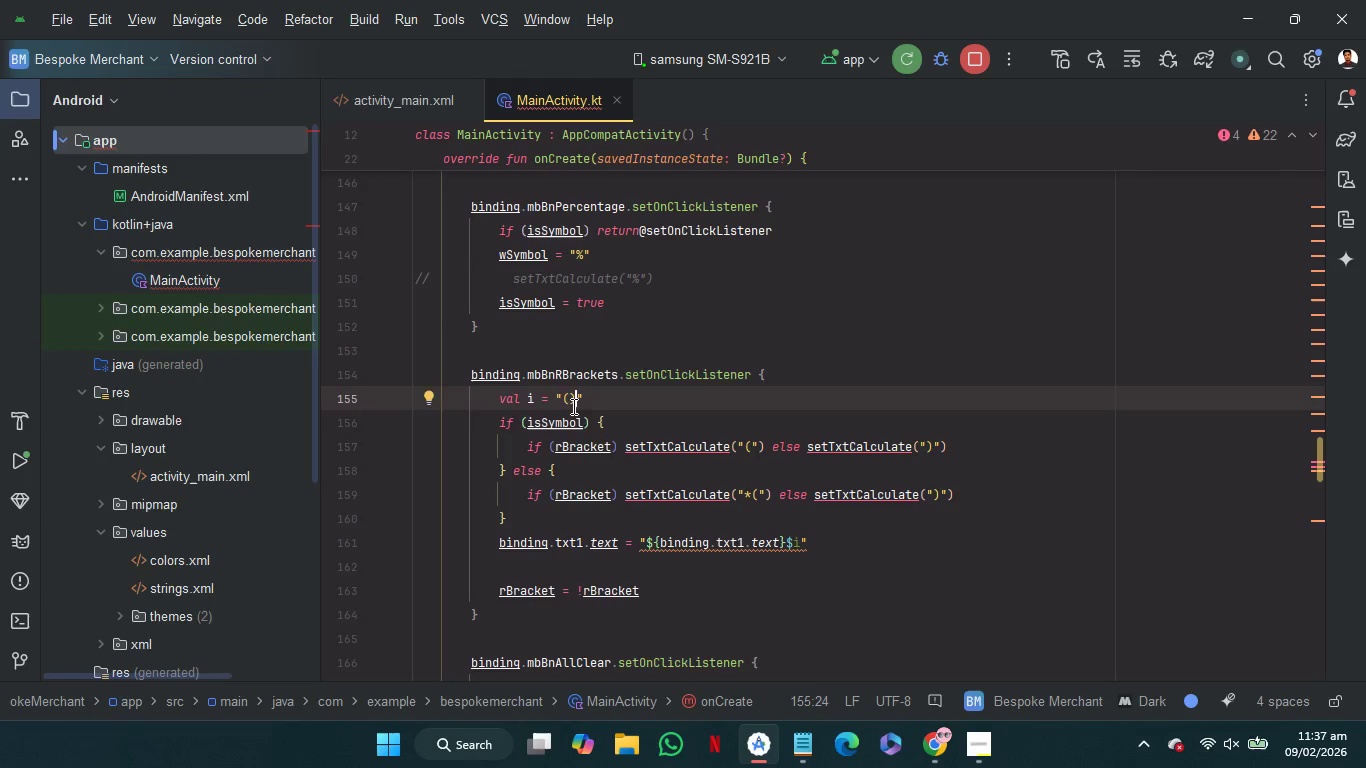 
key(Backspace)
 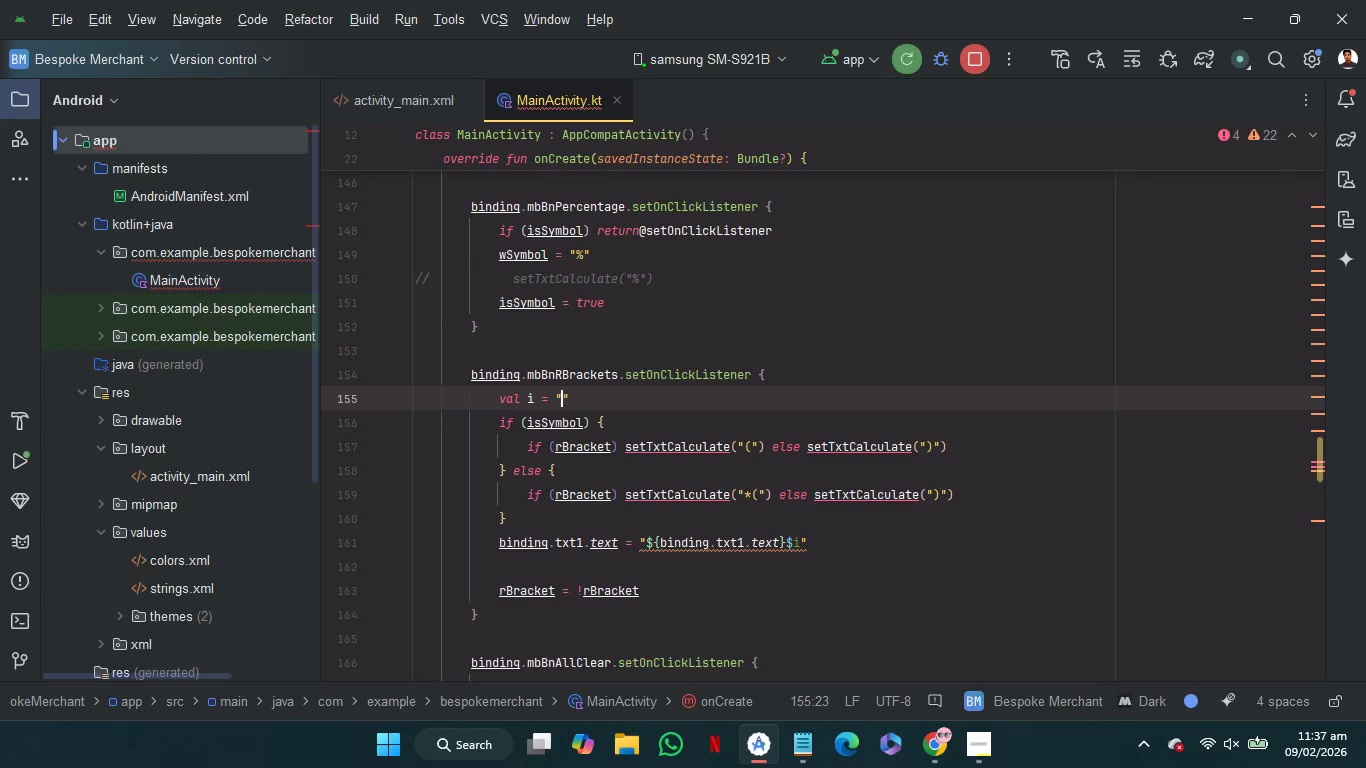 
key(Backspace)
 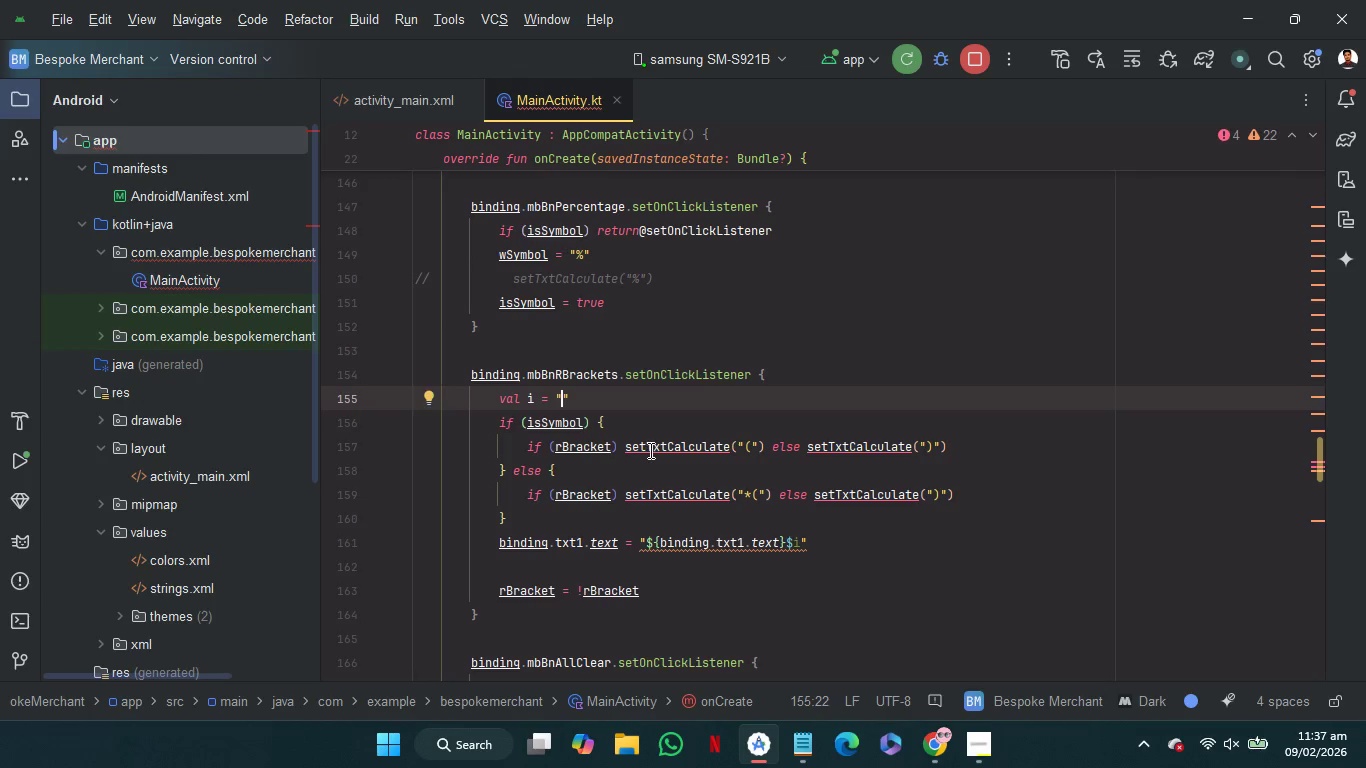 
double_click([653, 450])
 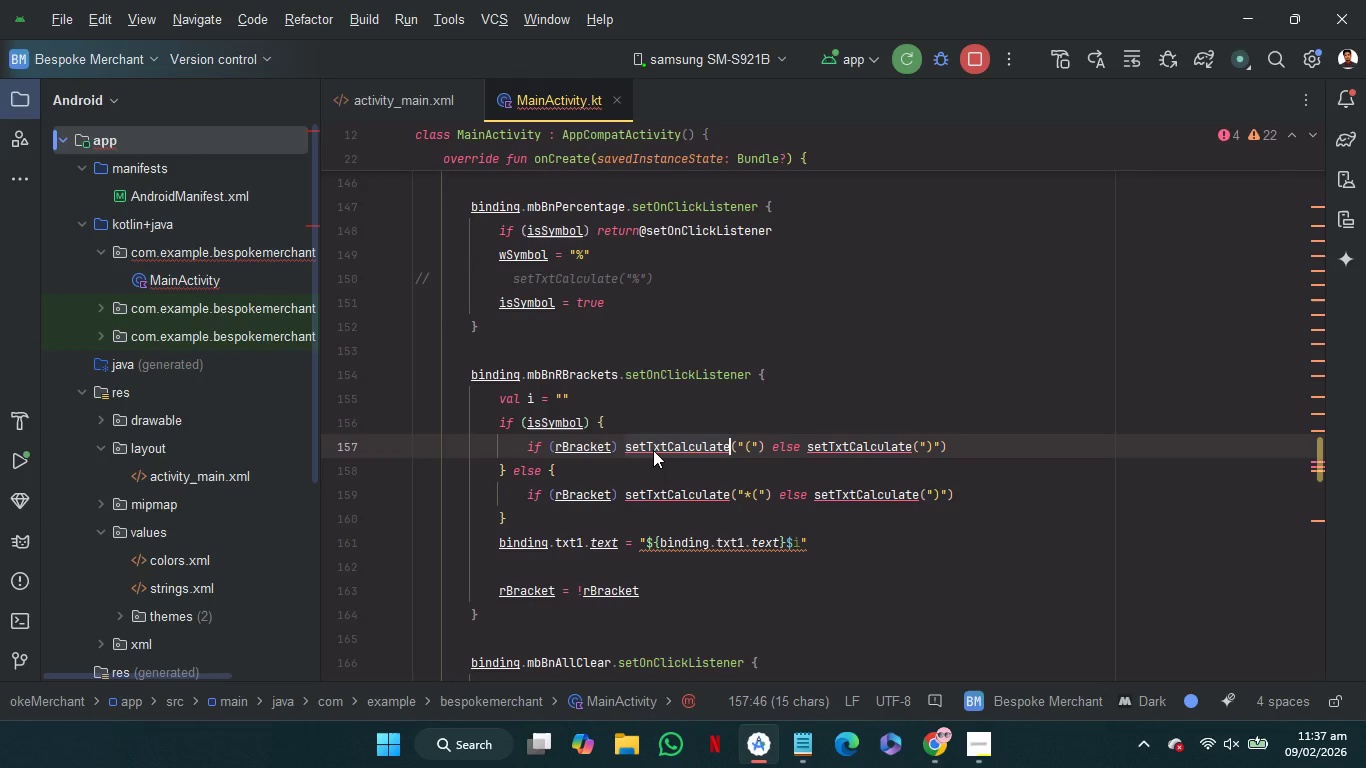 
key(I)
 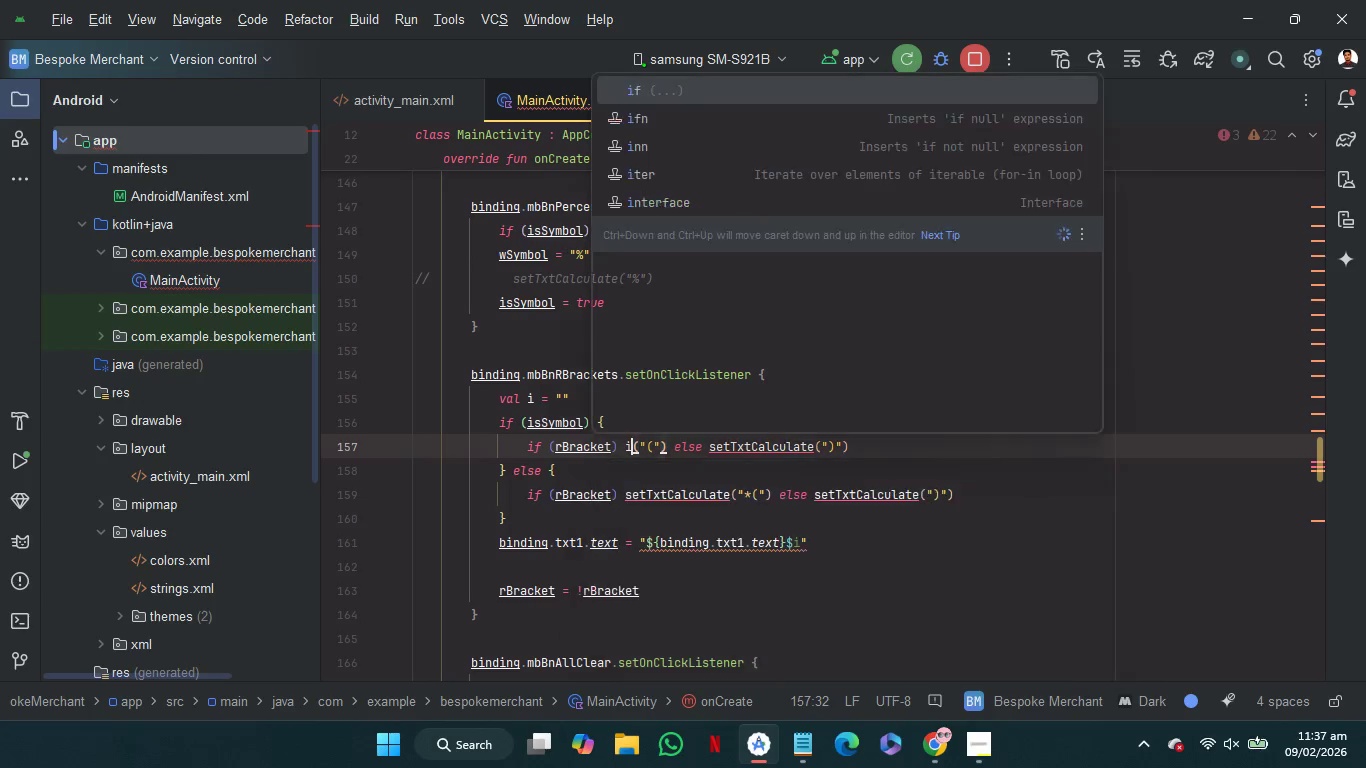 
key(Space)
 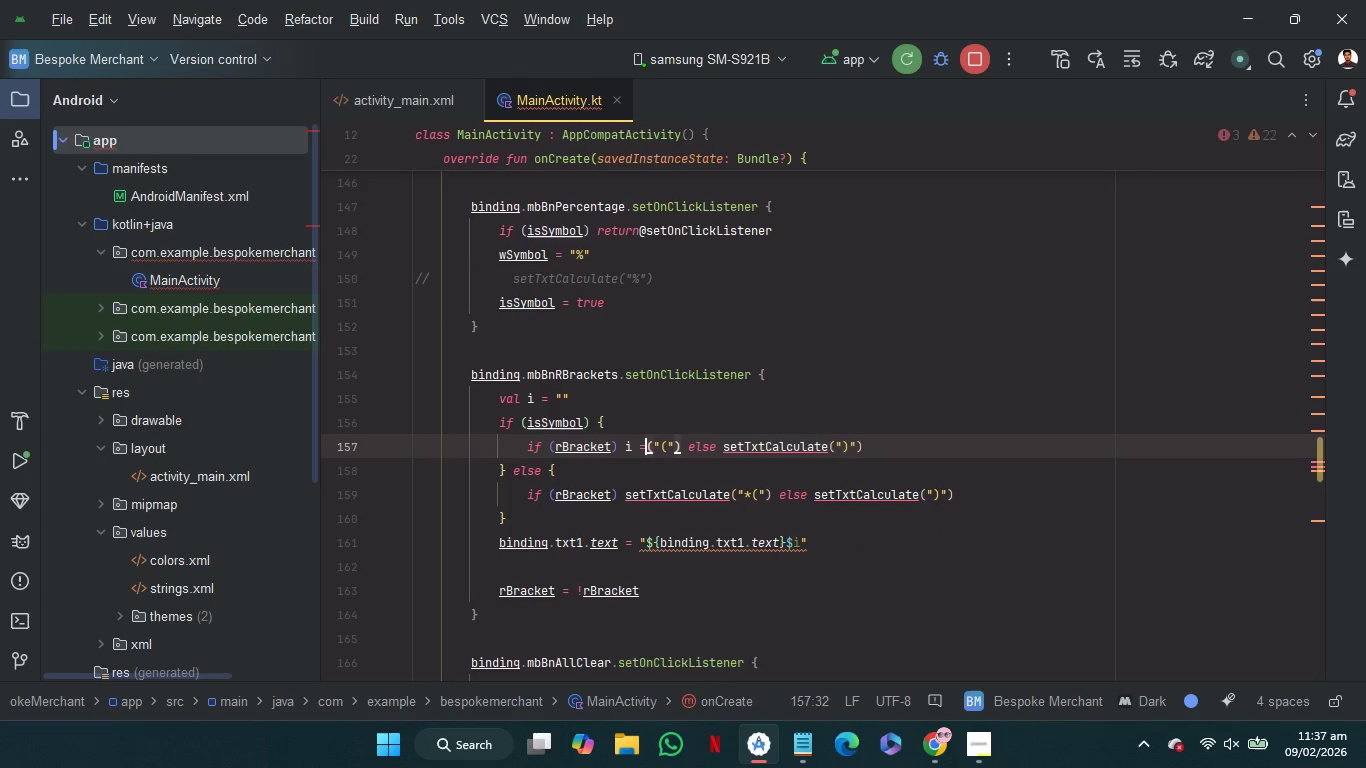 
key(Equal)
 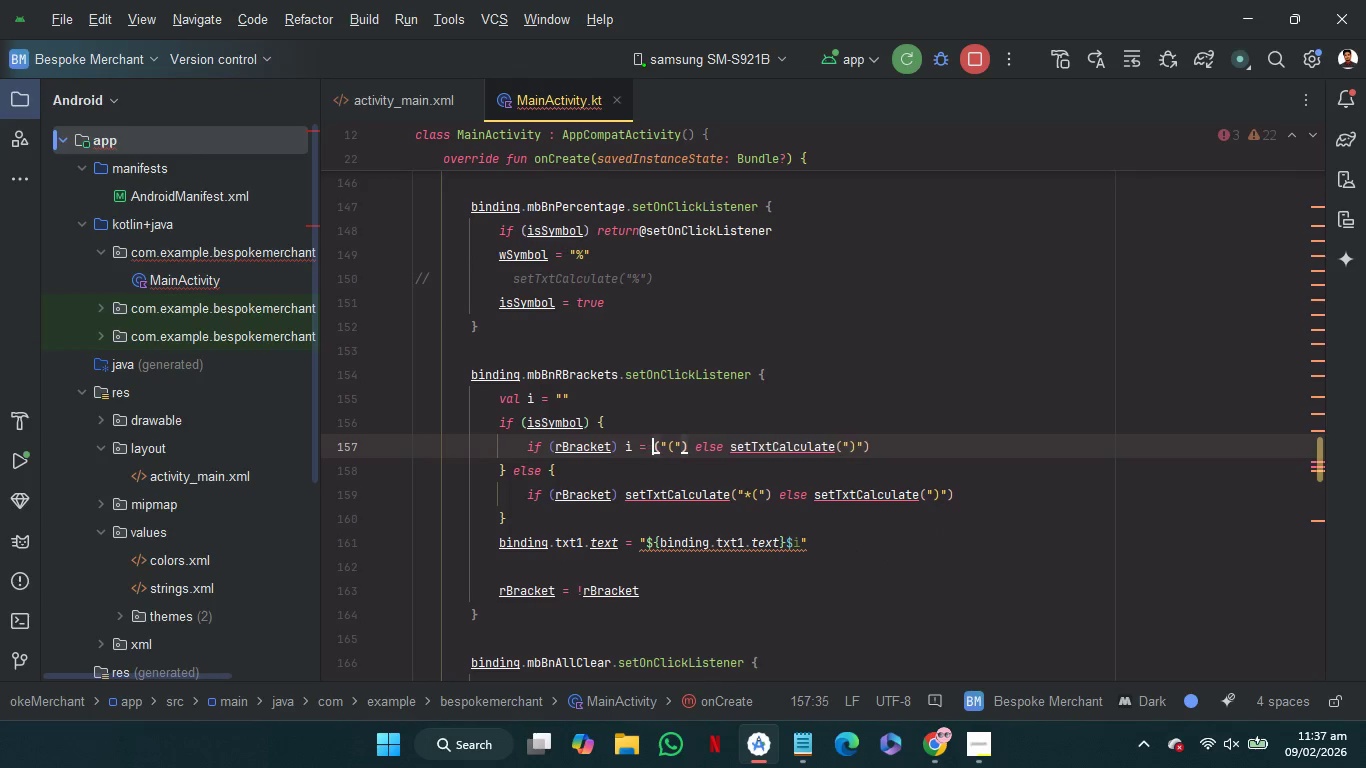 
key(Space)
 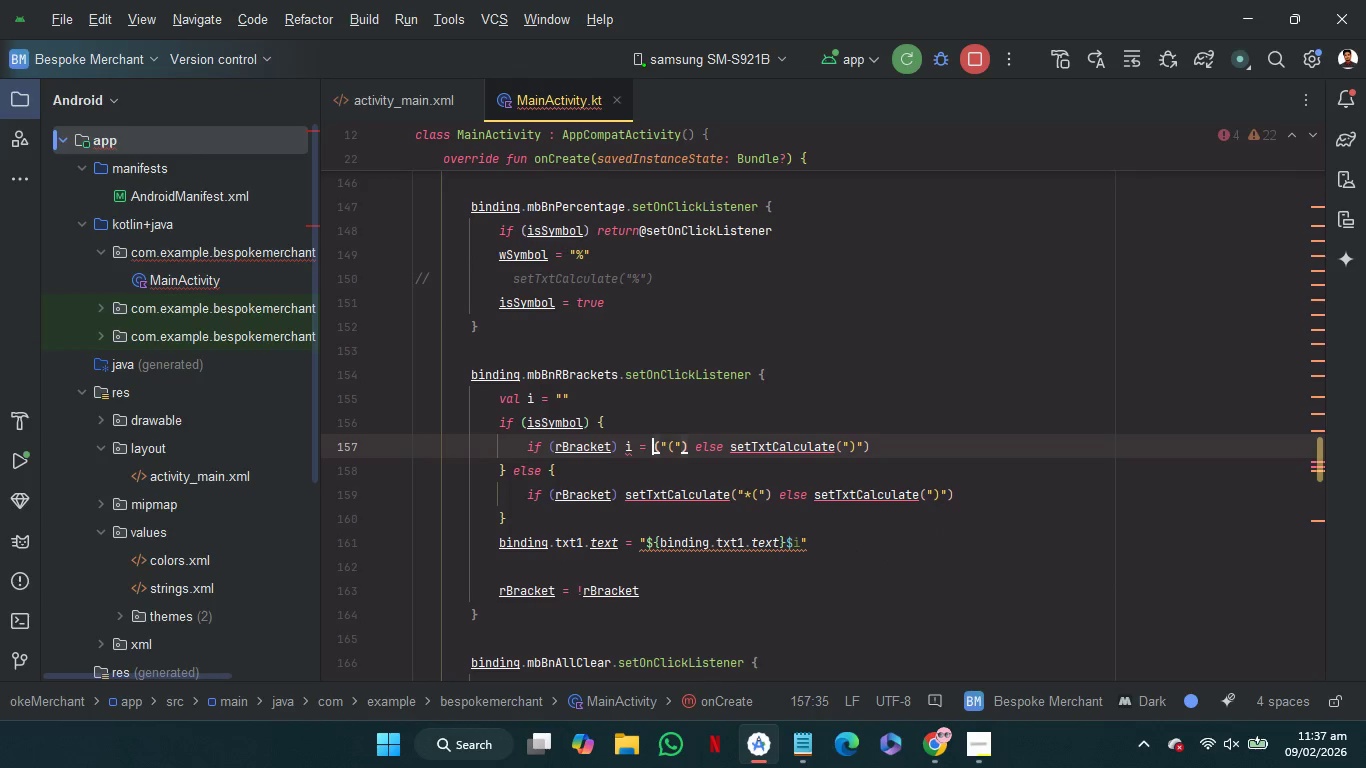 
key(ArrowRight)
 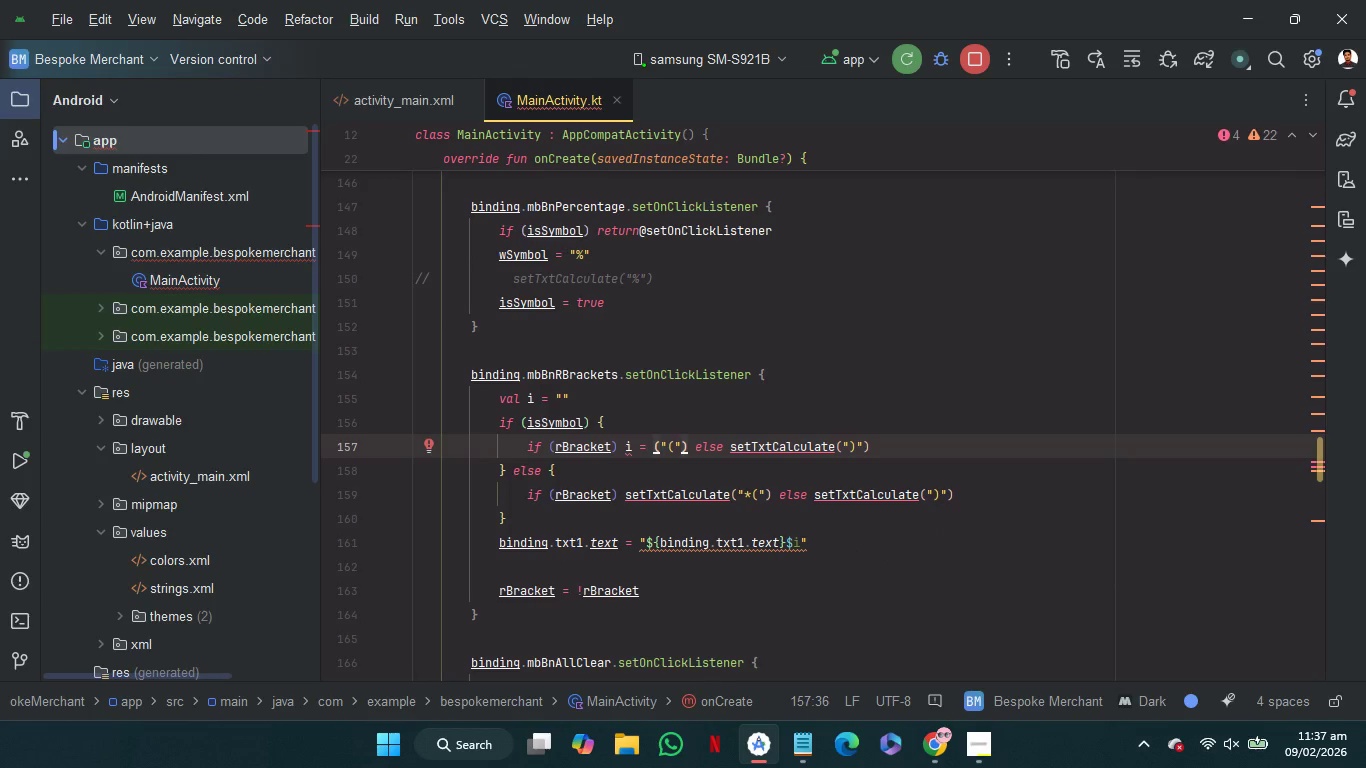 
key(ArrowLeft)
 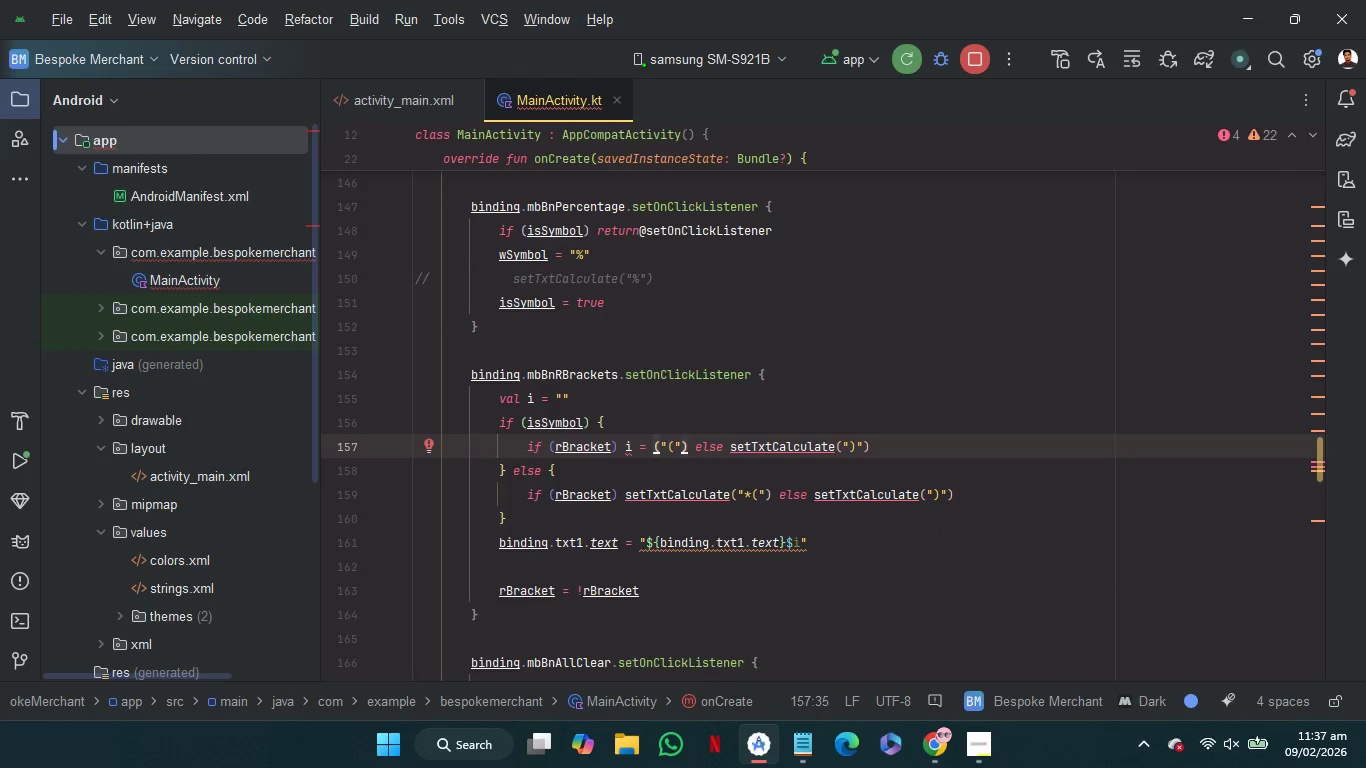 
key(ArrowRight)
 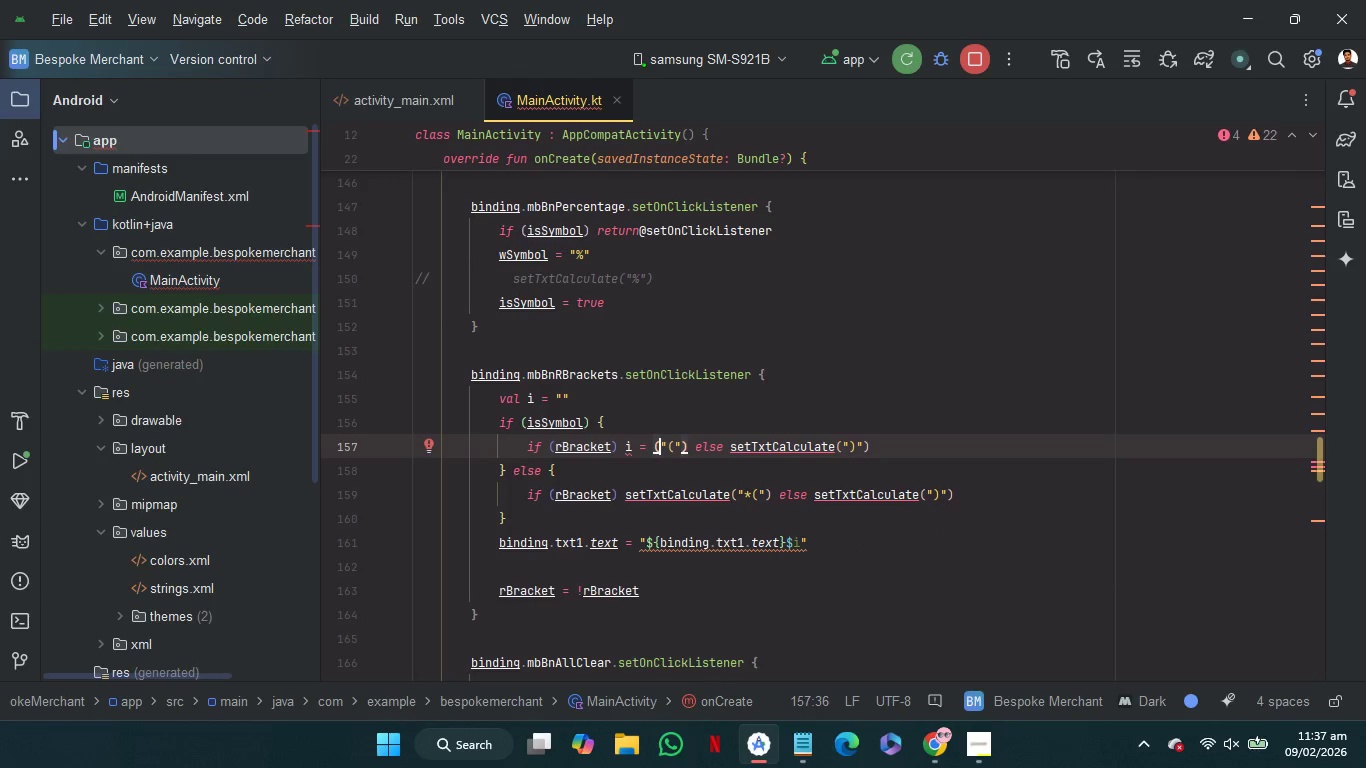 
key(Backspace)
 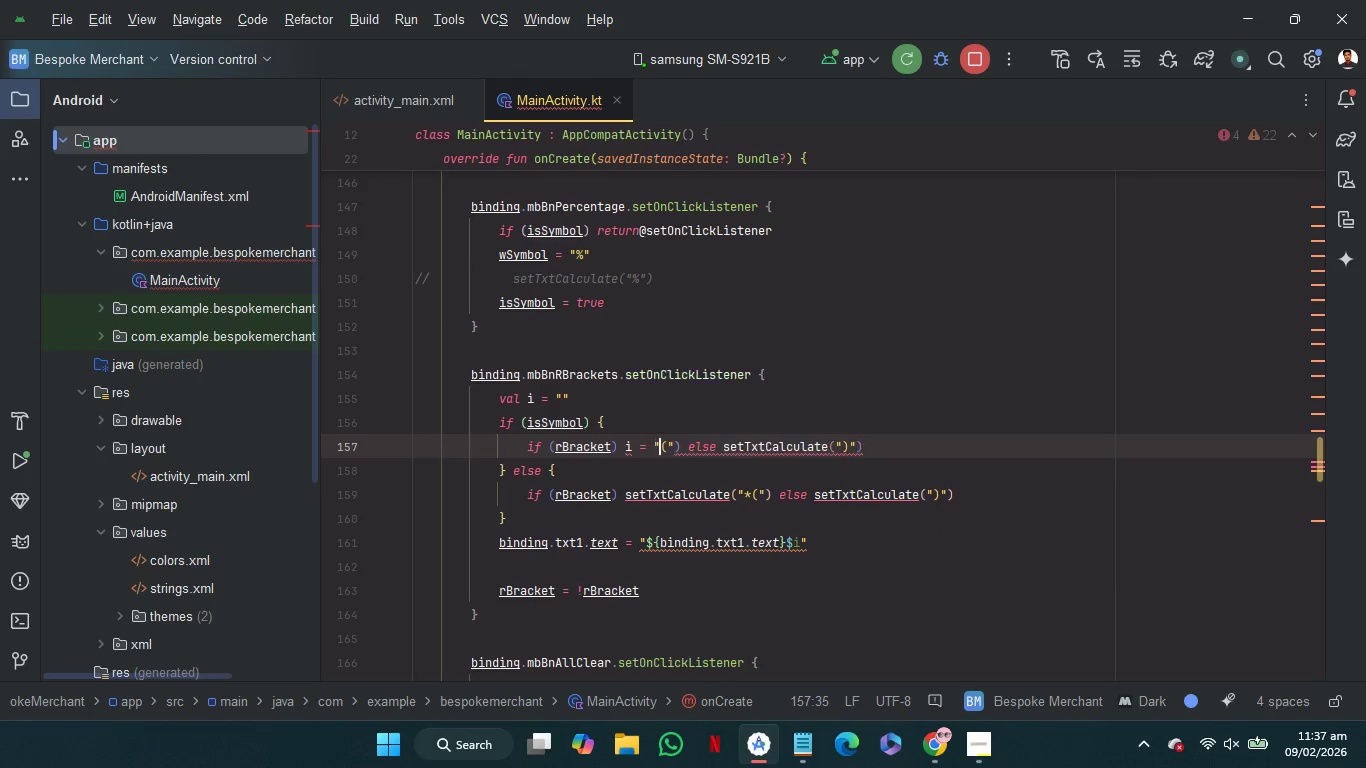 
key(ArrowRight)
 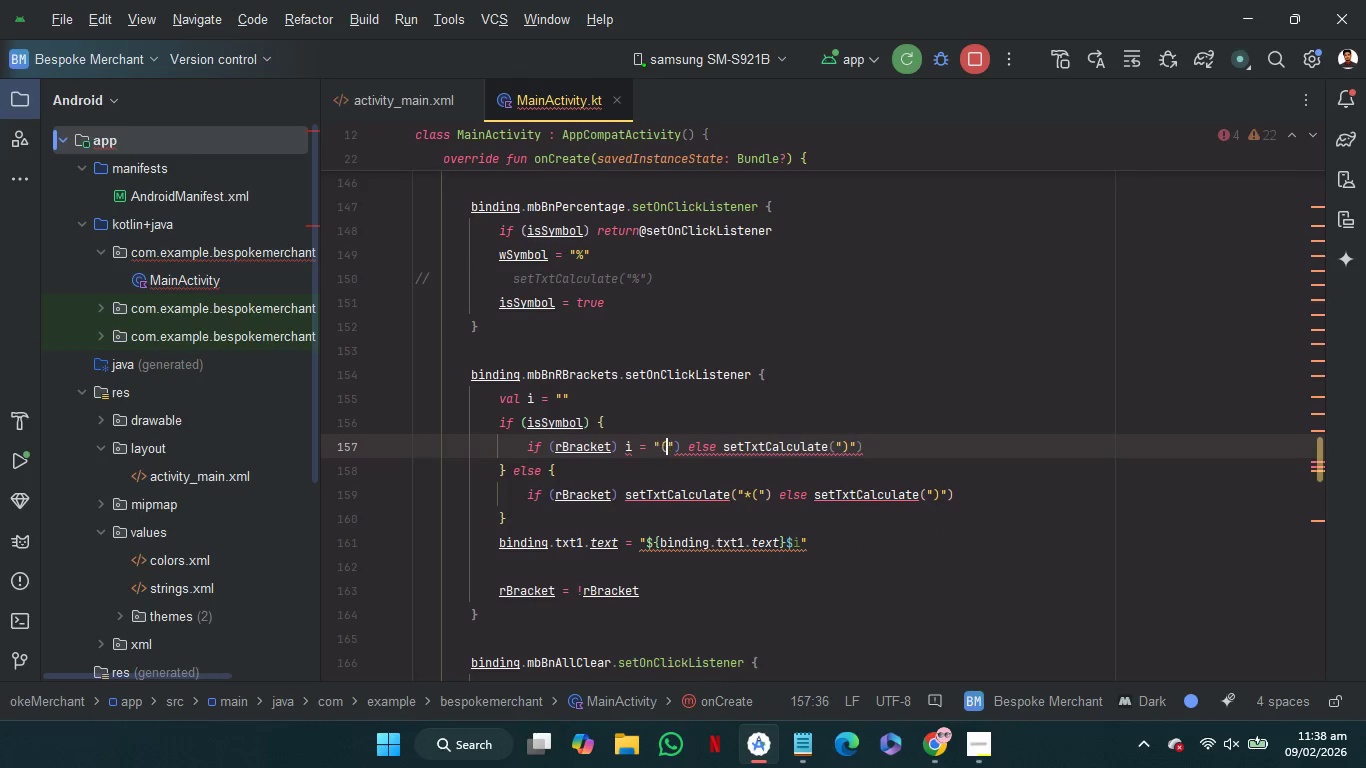 
key(ArrowRight)
 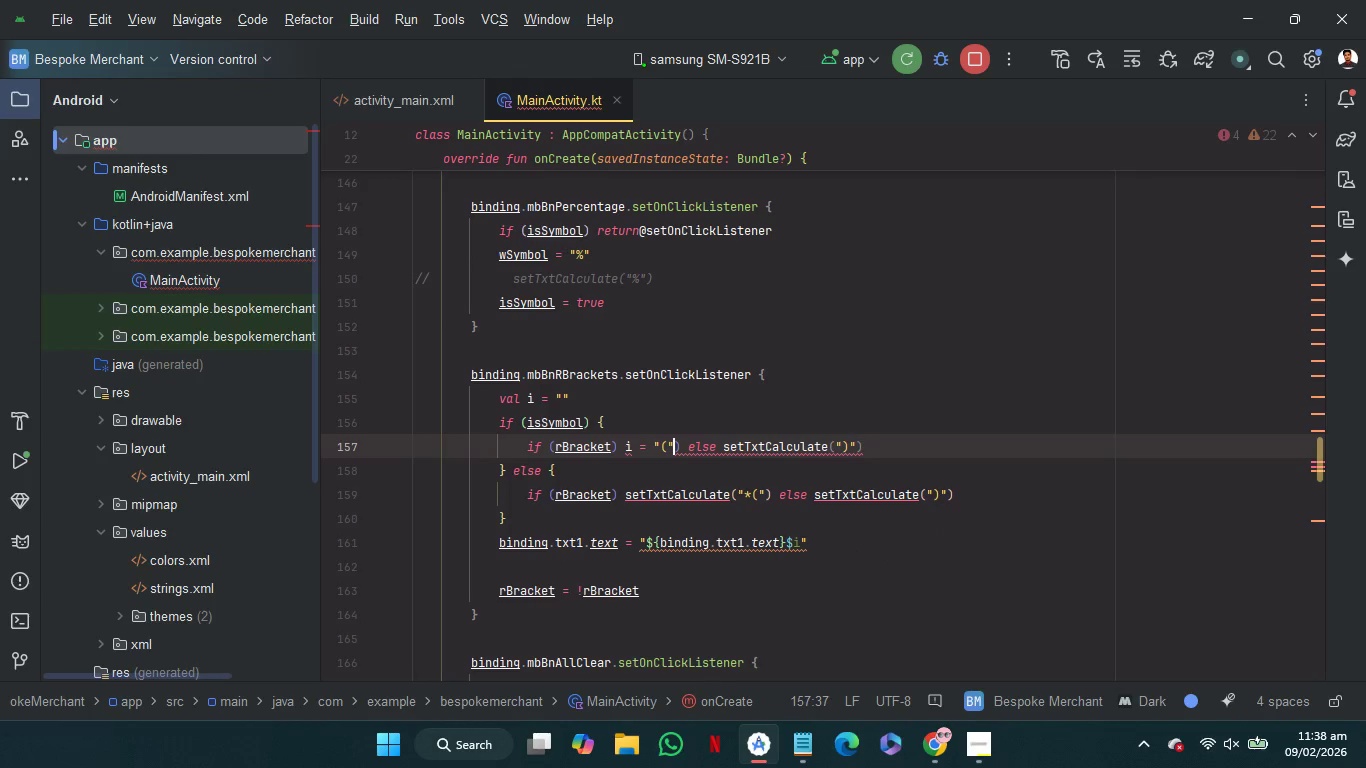 
key(ArrowRight)
 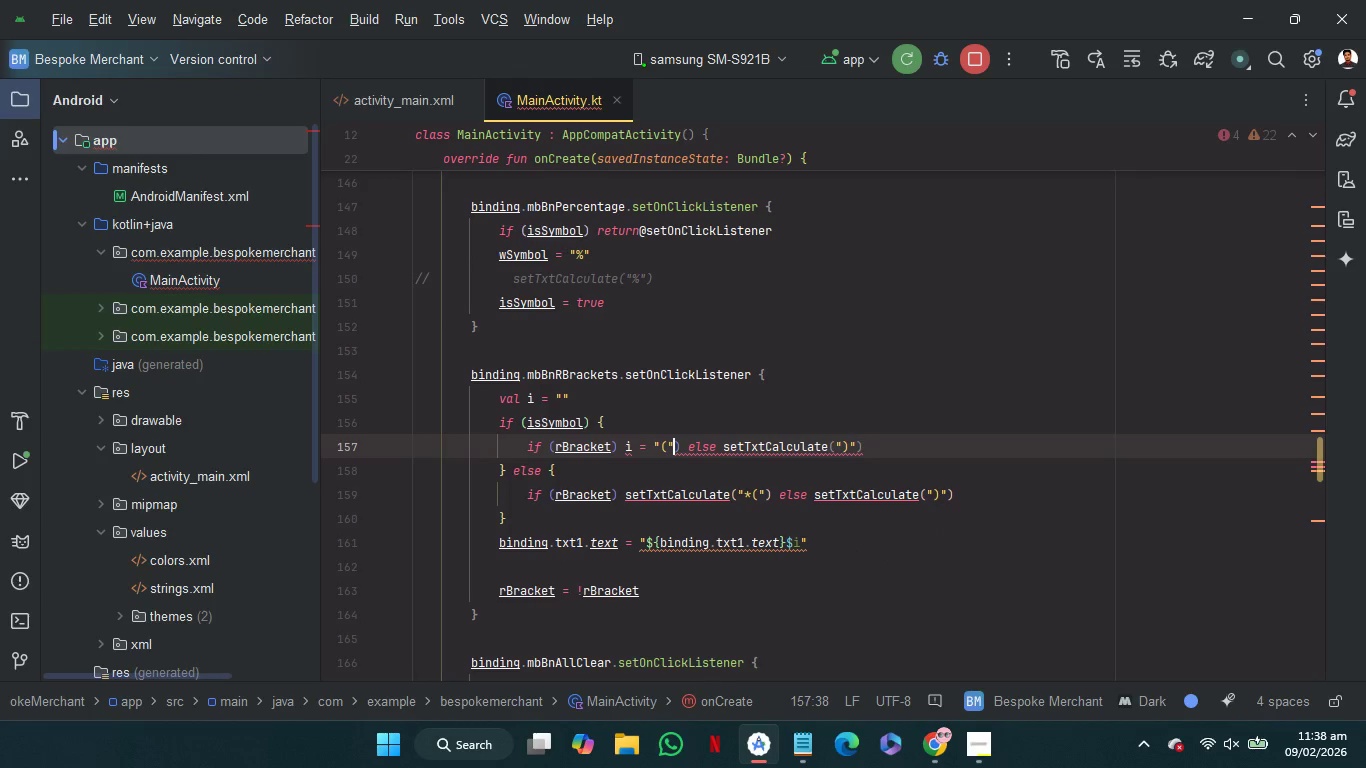 
key(ArrowRight)
 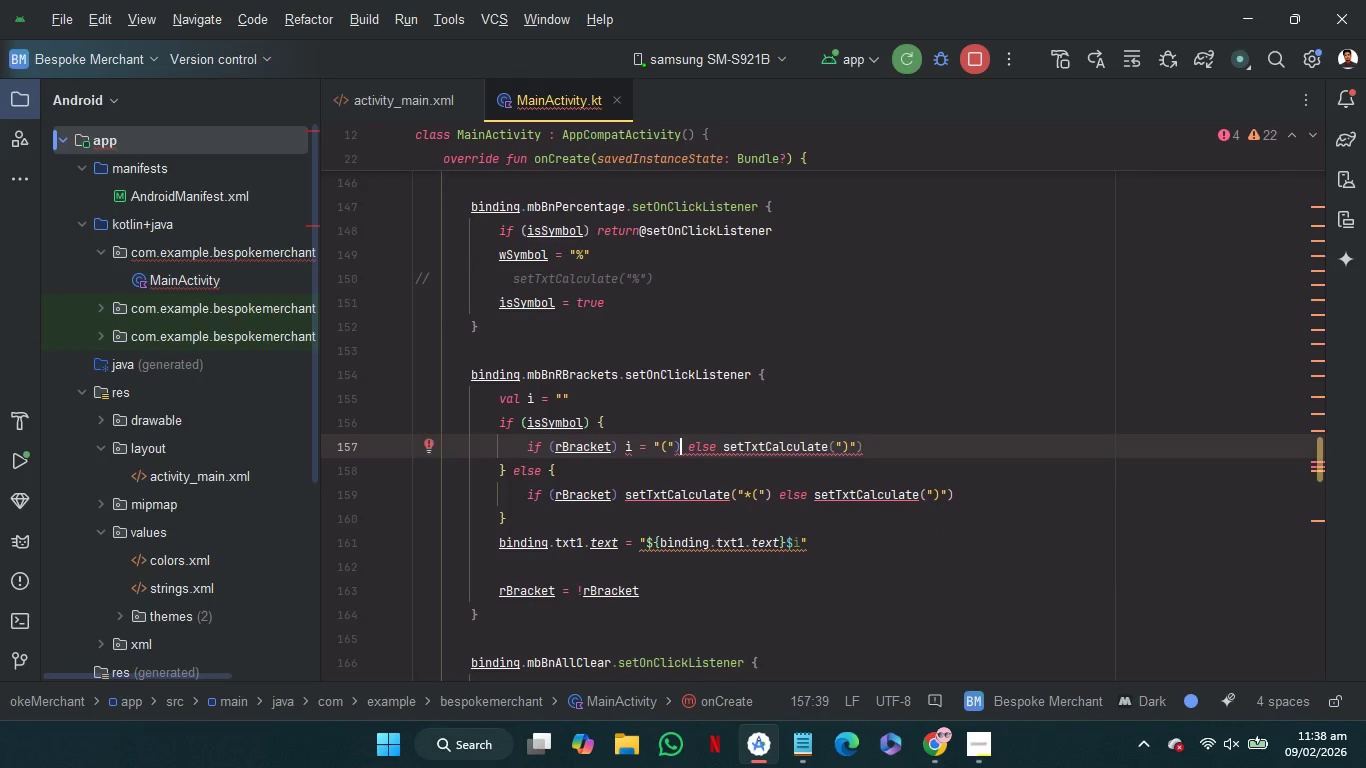 
key(Backspace)
 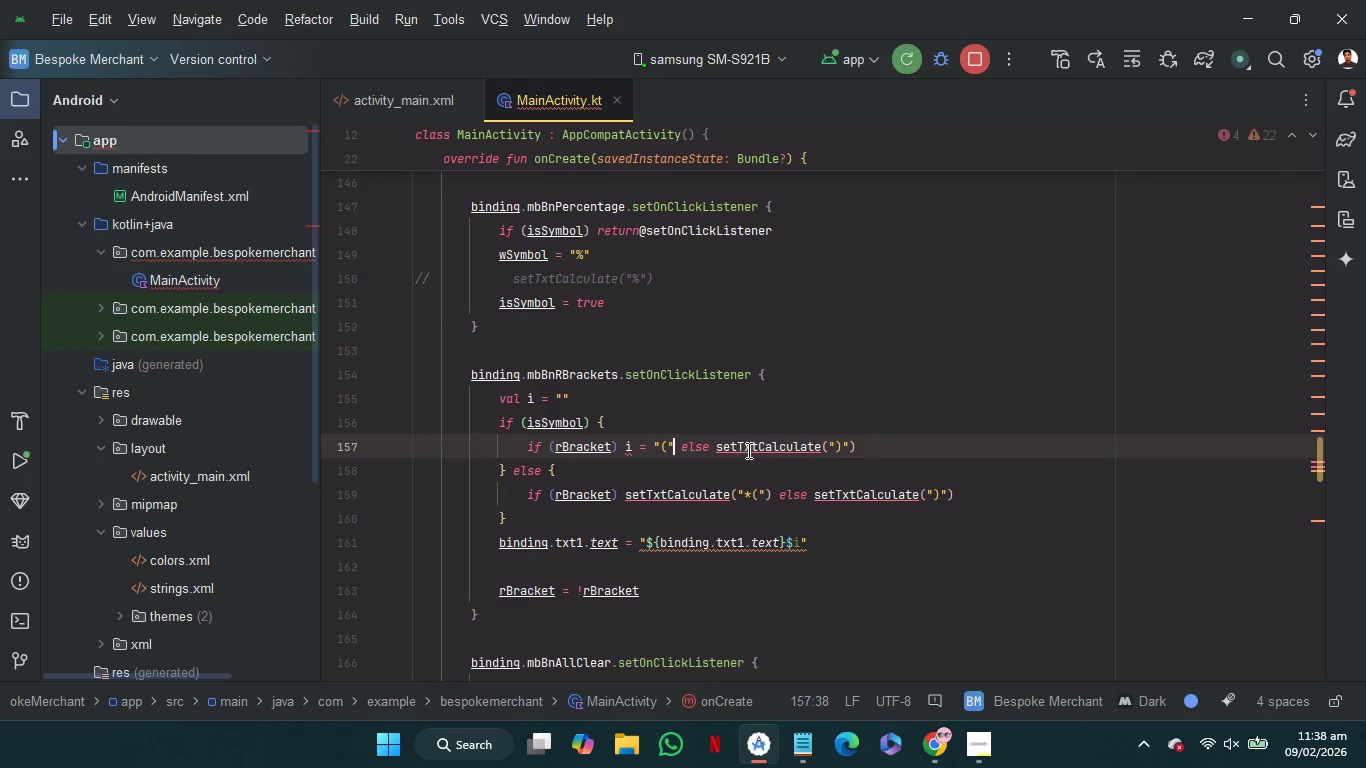 
double_click([748, 450])
 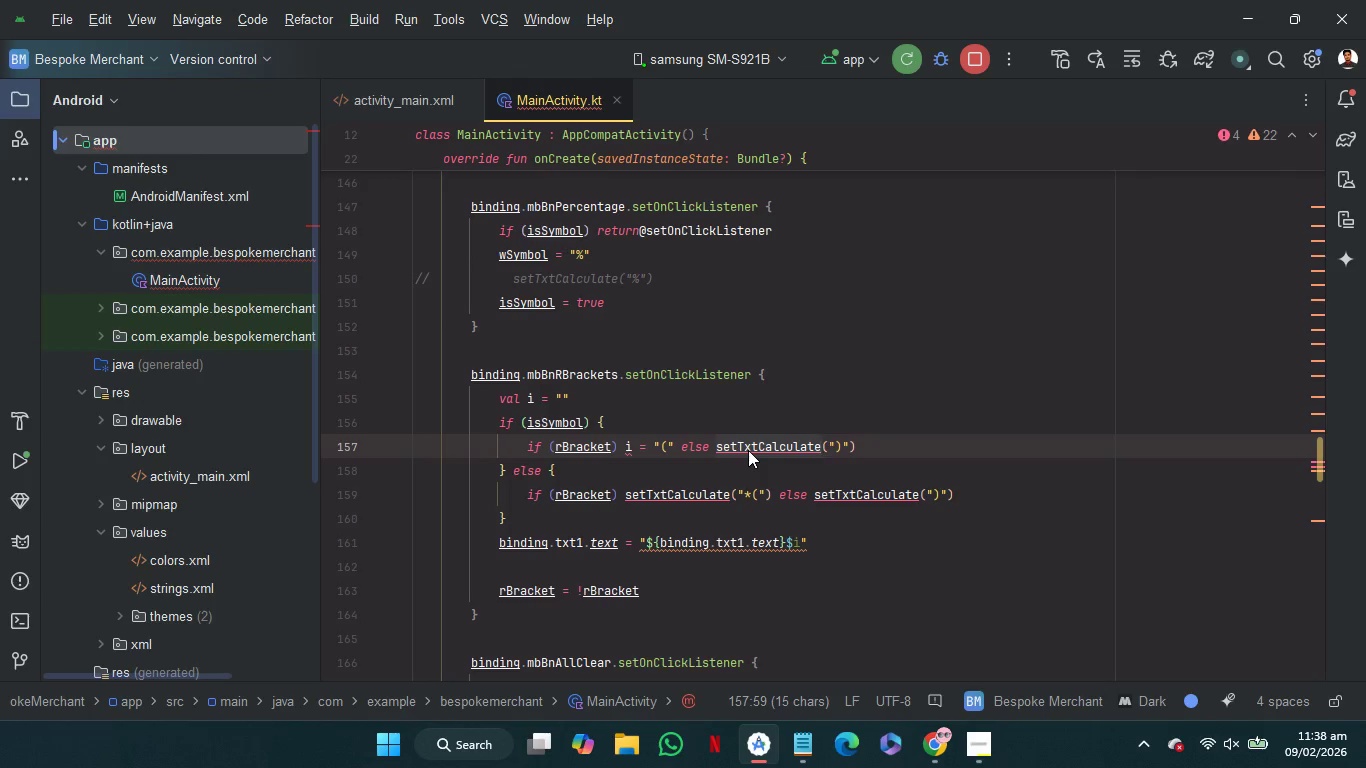 
wait(15.73)
 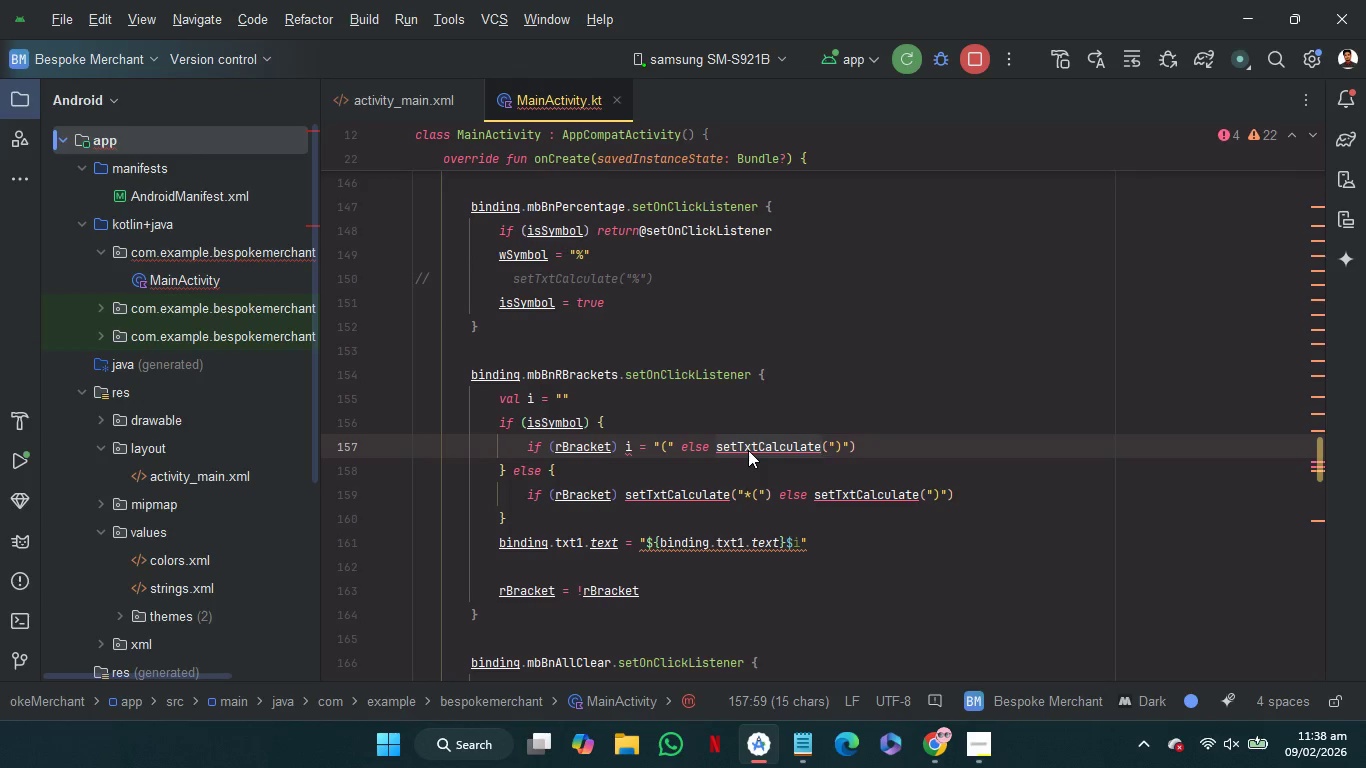 
left_click_drag(start_coordinate=[512, 424], to_coordinate=[555, 405])
 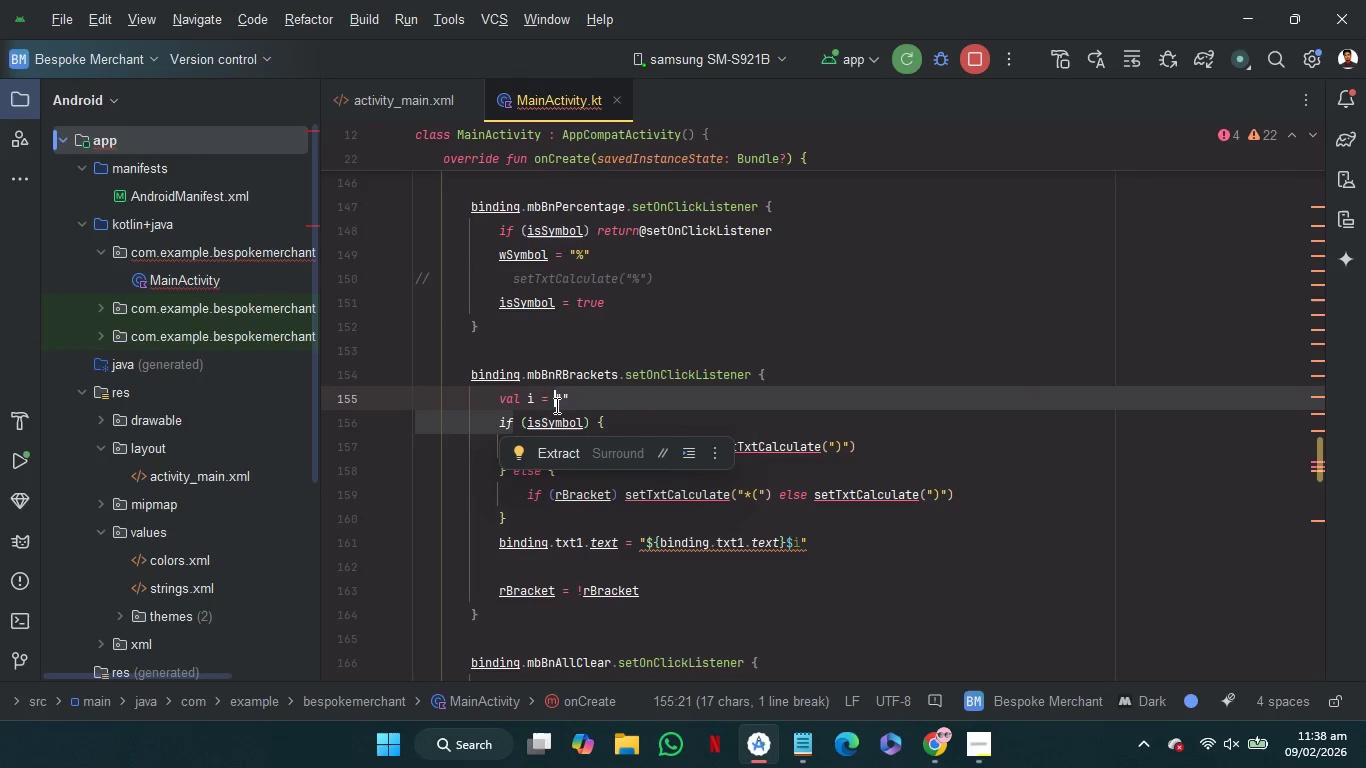 
left_click([638, 420])
 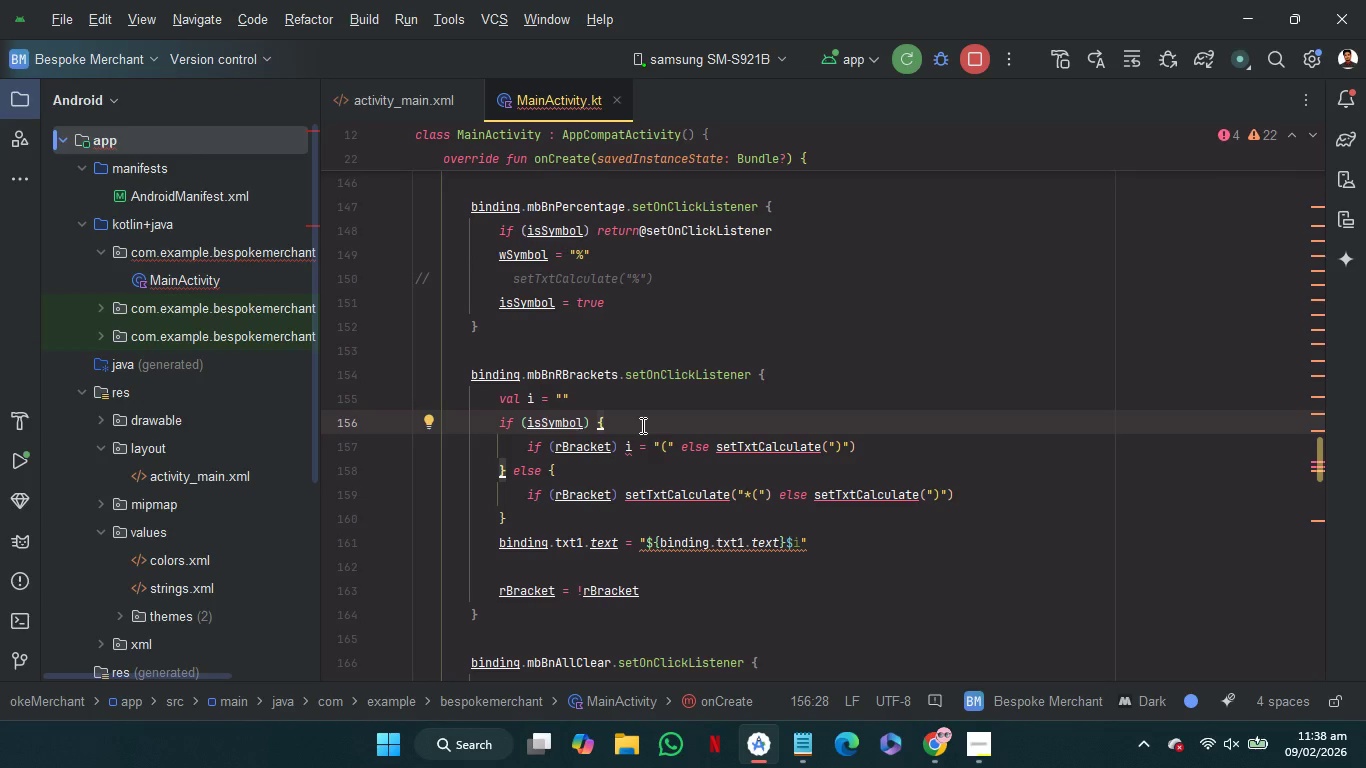 
mouse_move([613, 480])
 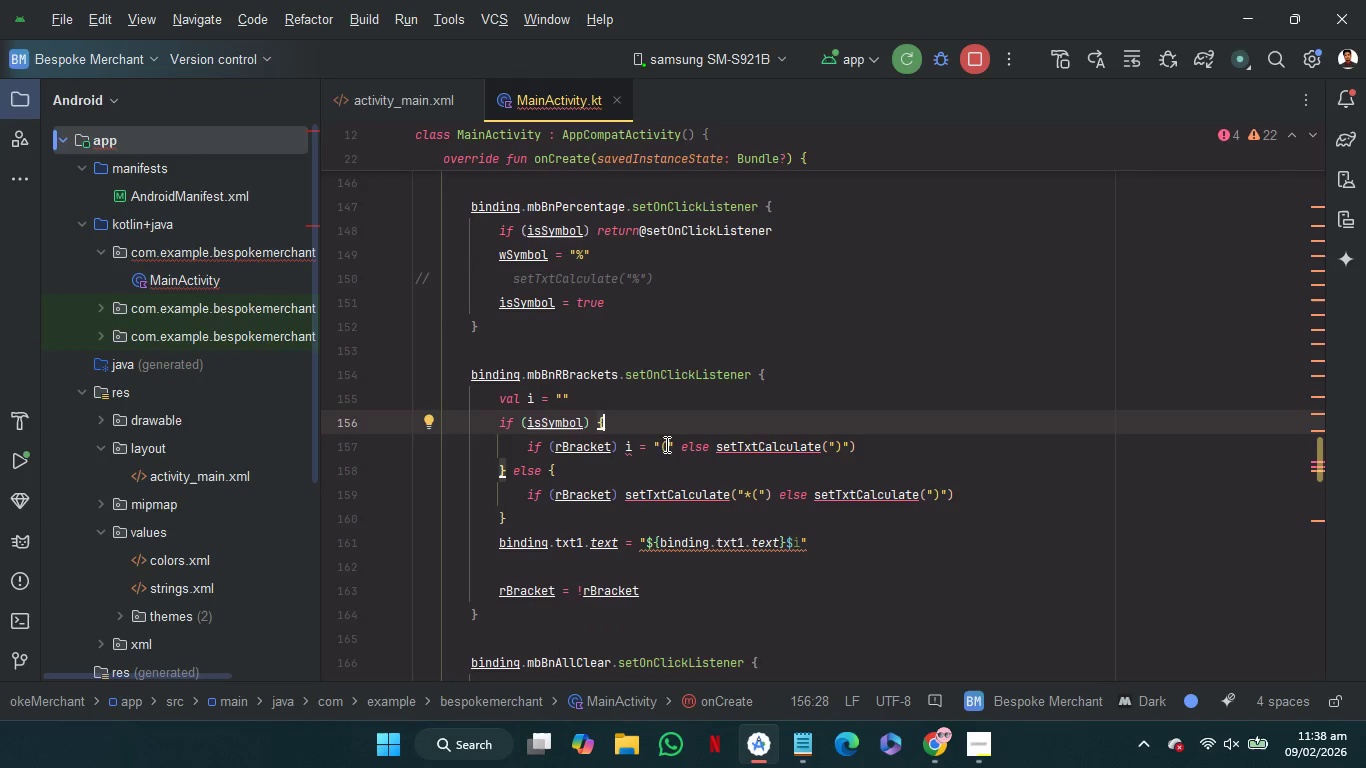 
mouse_move([689, 483])
 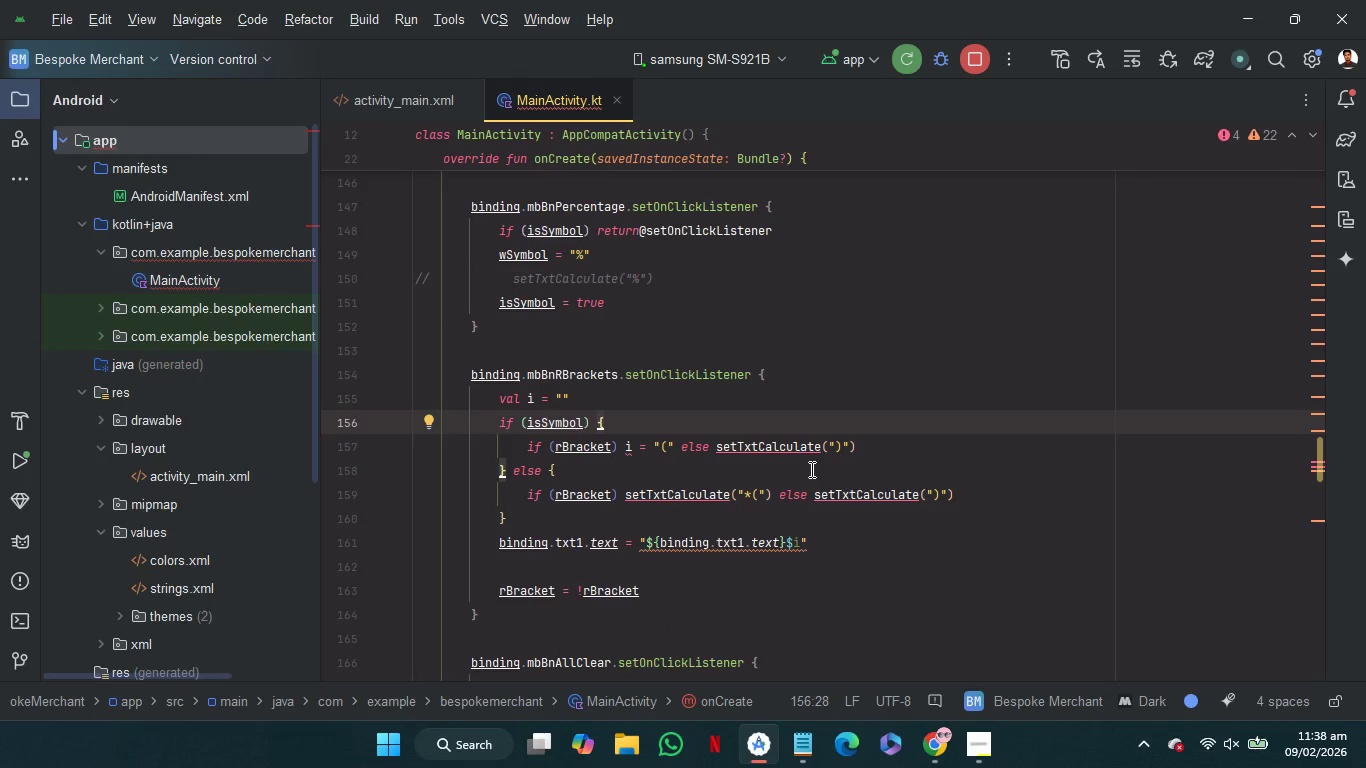 
mouse_move([769, 455])
 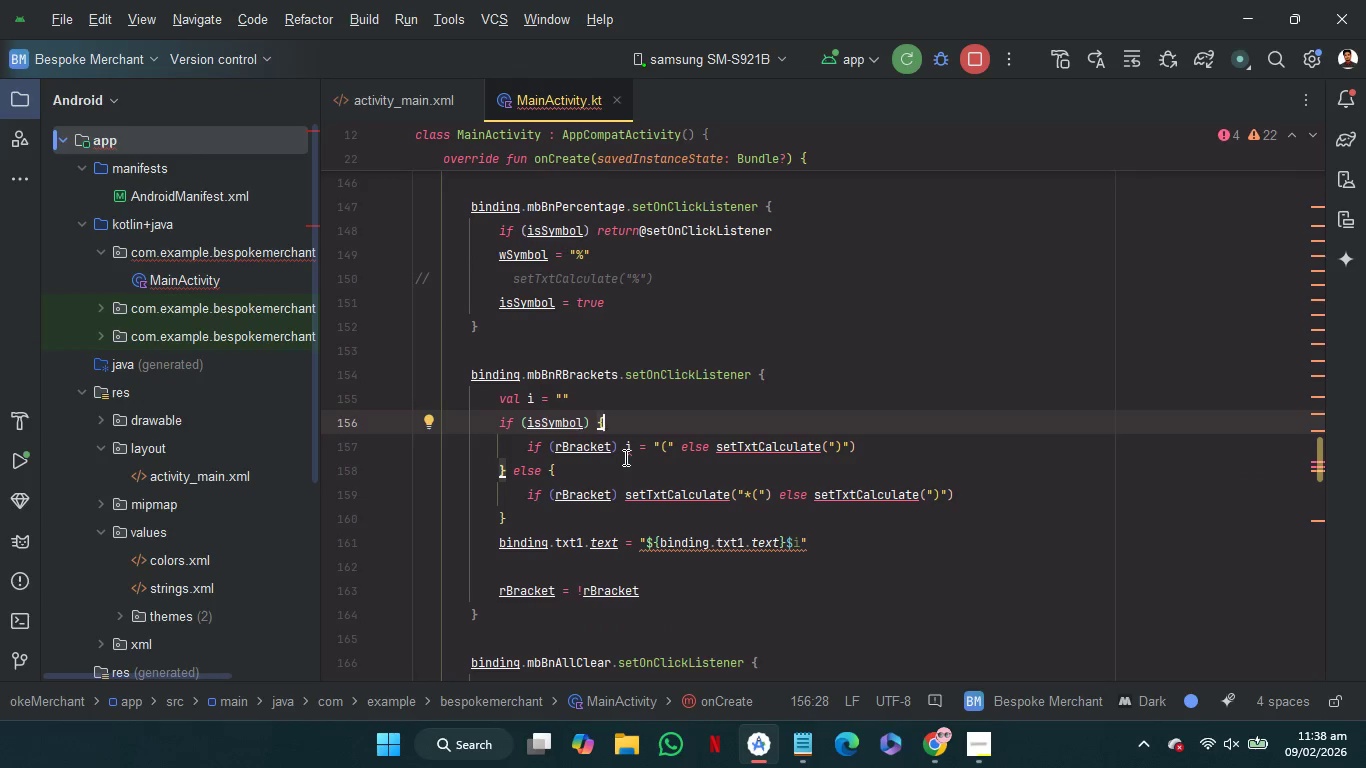 
left_click([624, 457])
 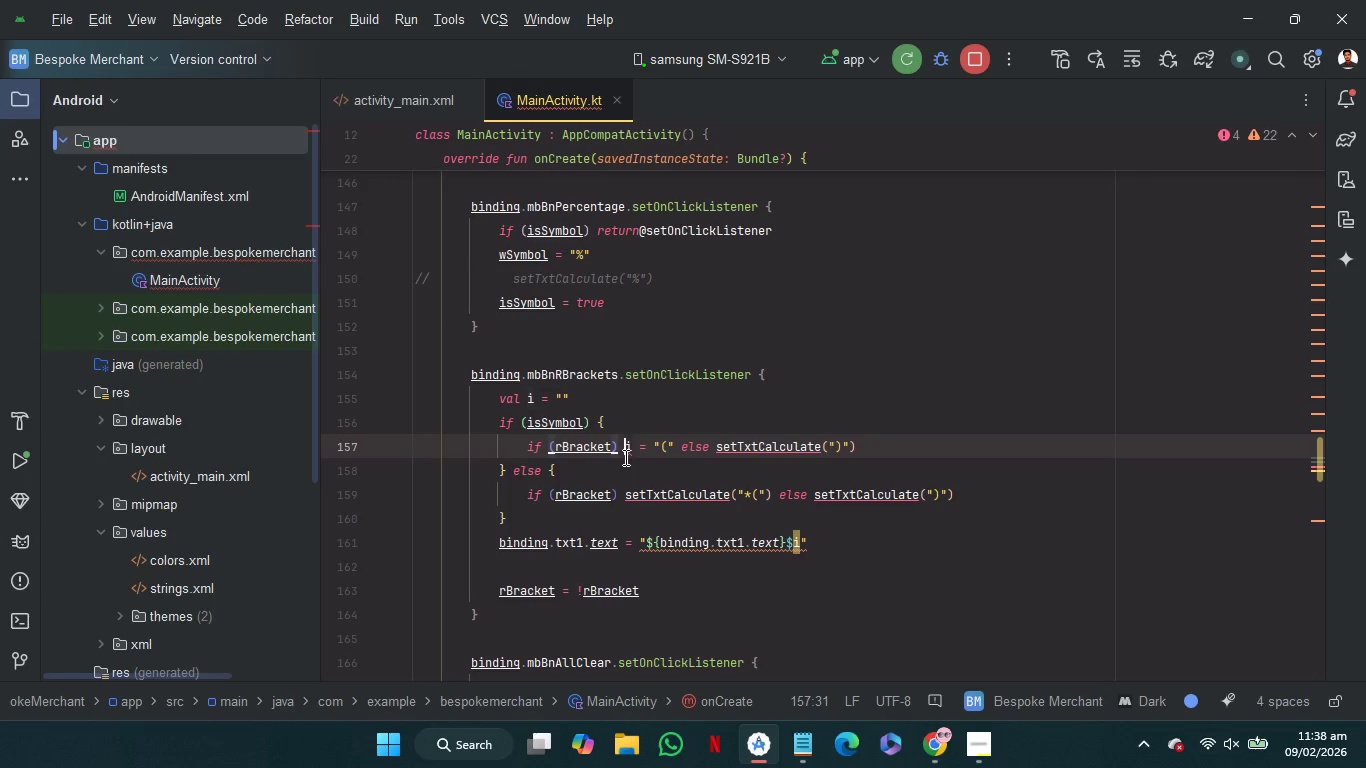 
hold_key(key=ShiftRight, duration=1.34)
 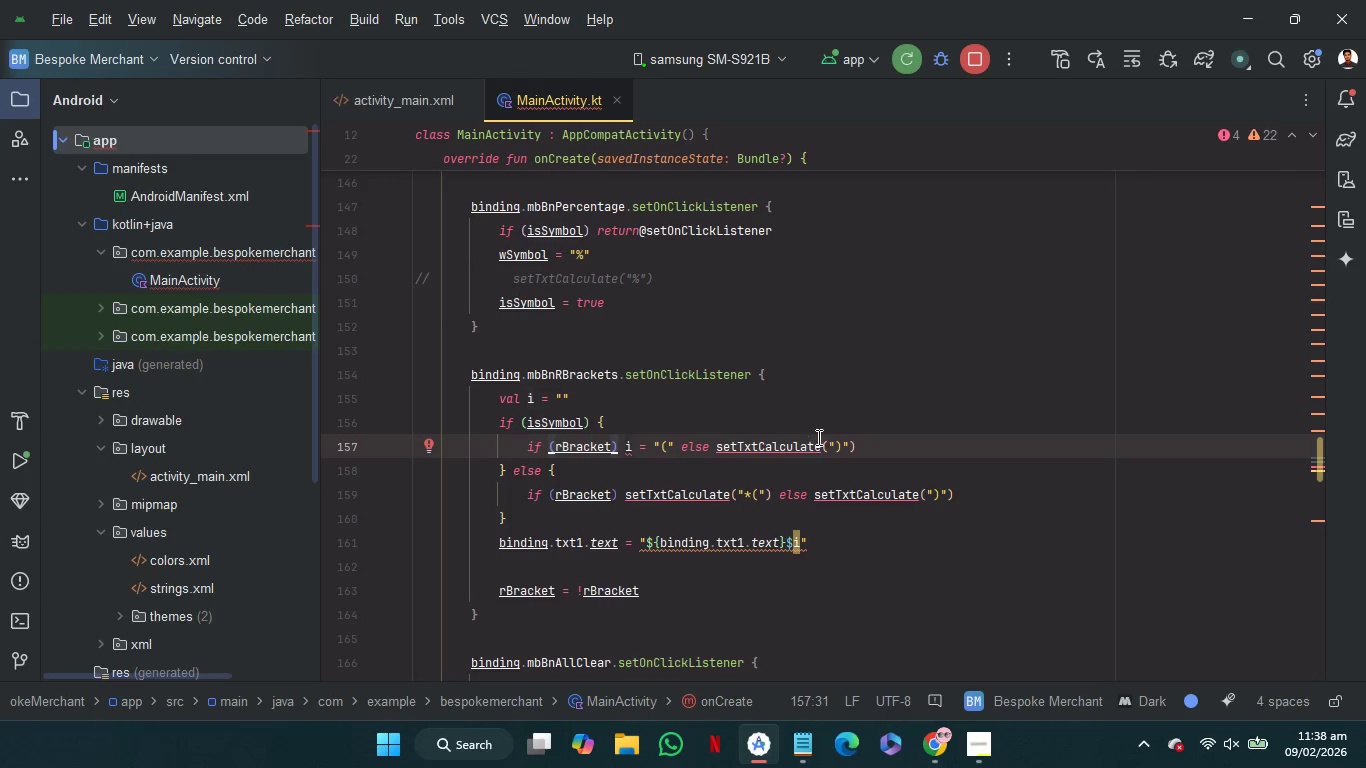 
double_click([786, 447])
 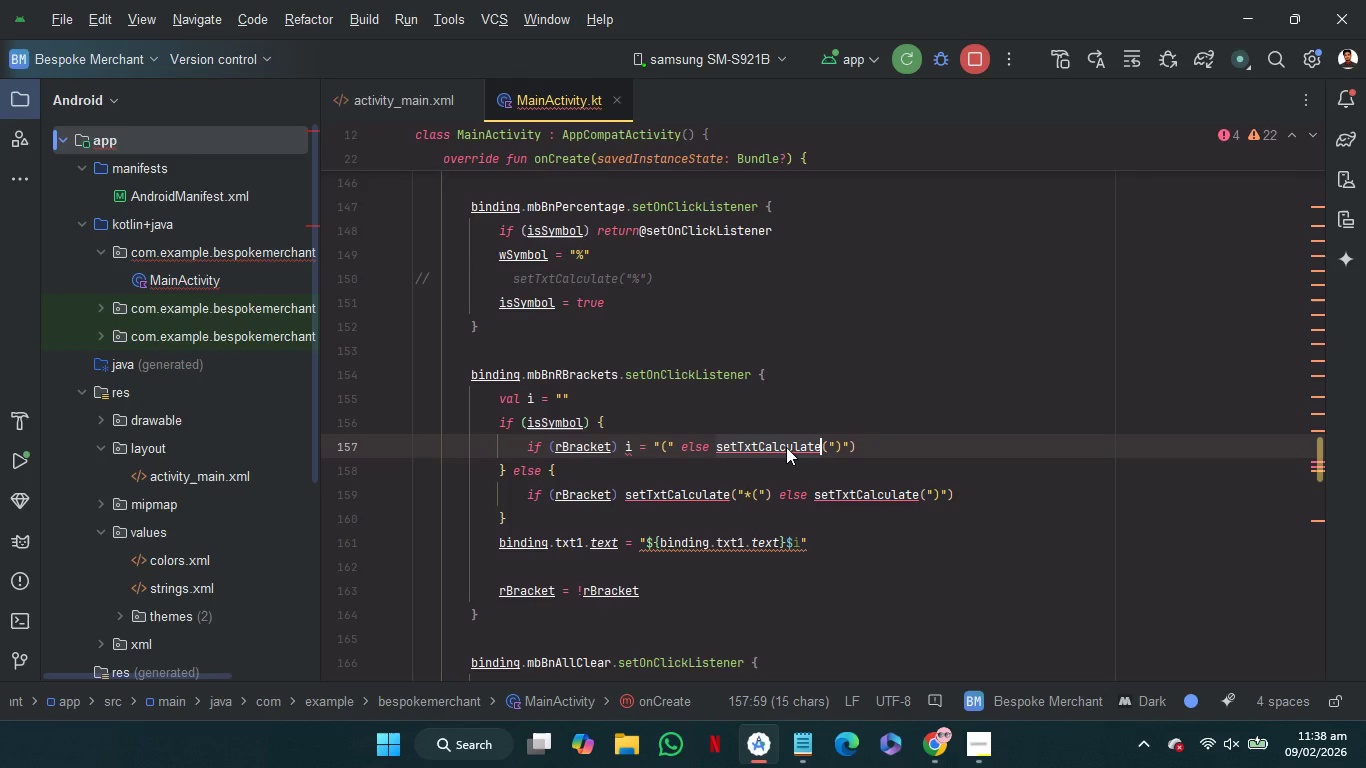 
key(I)
 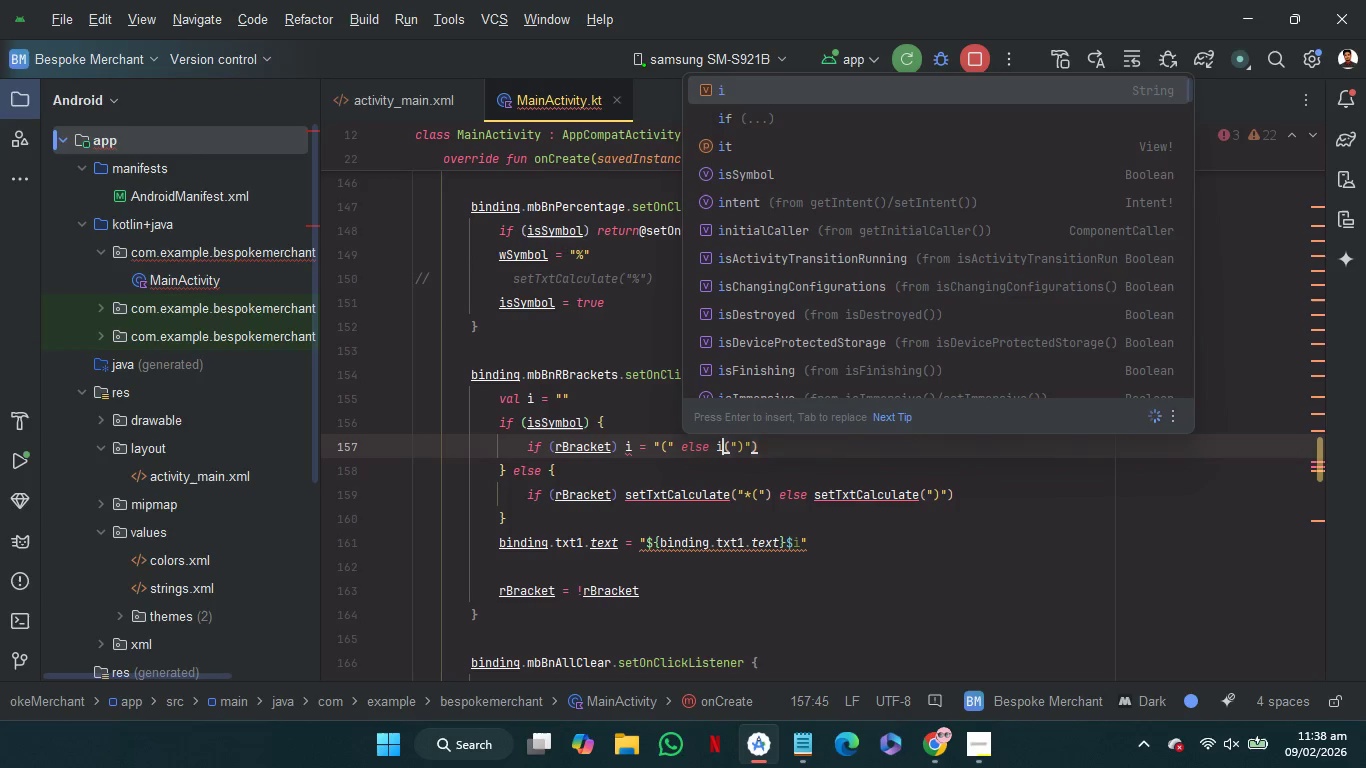 
key(Space)
 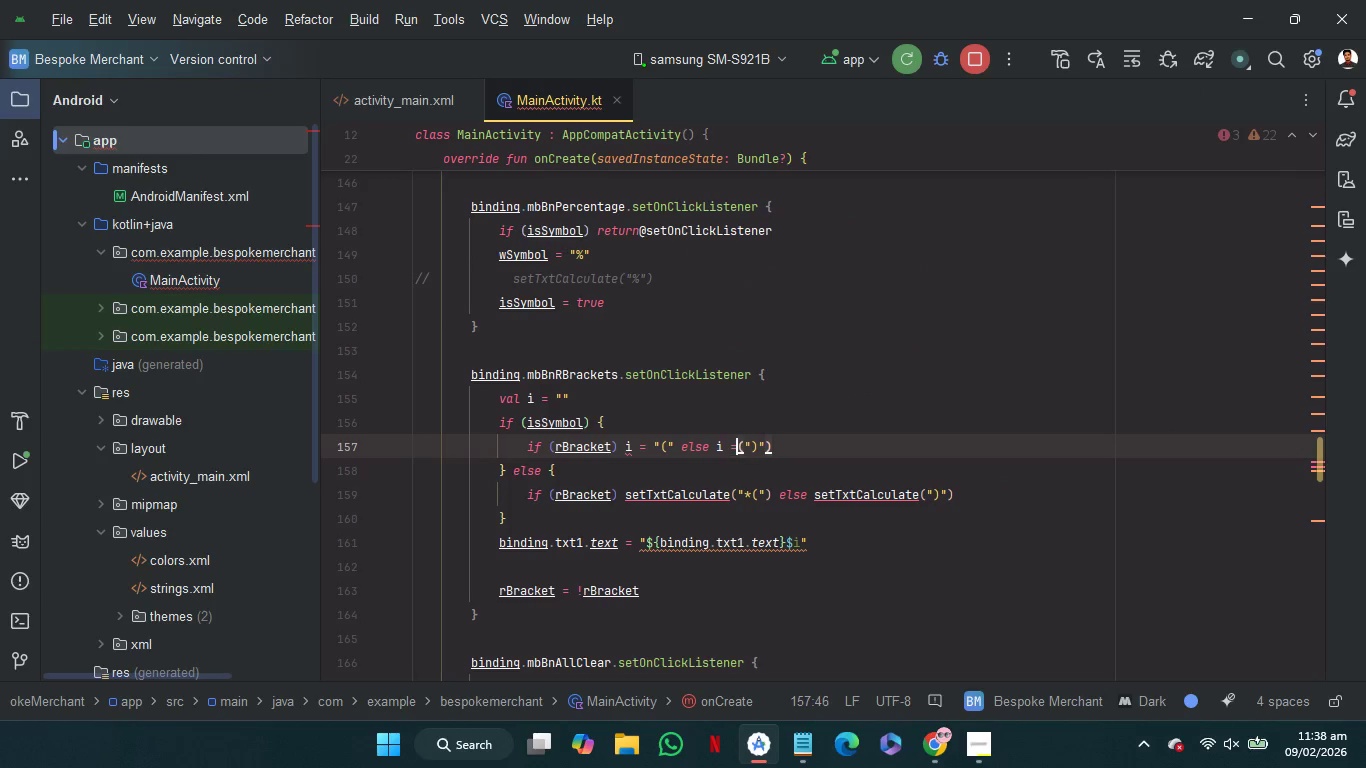 
key(Equal)
 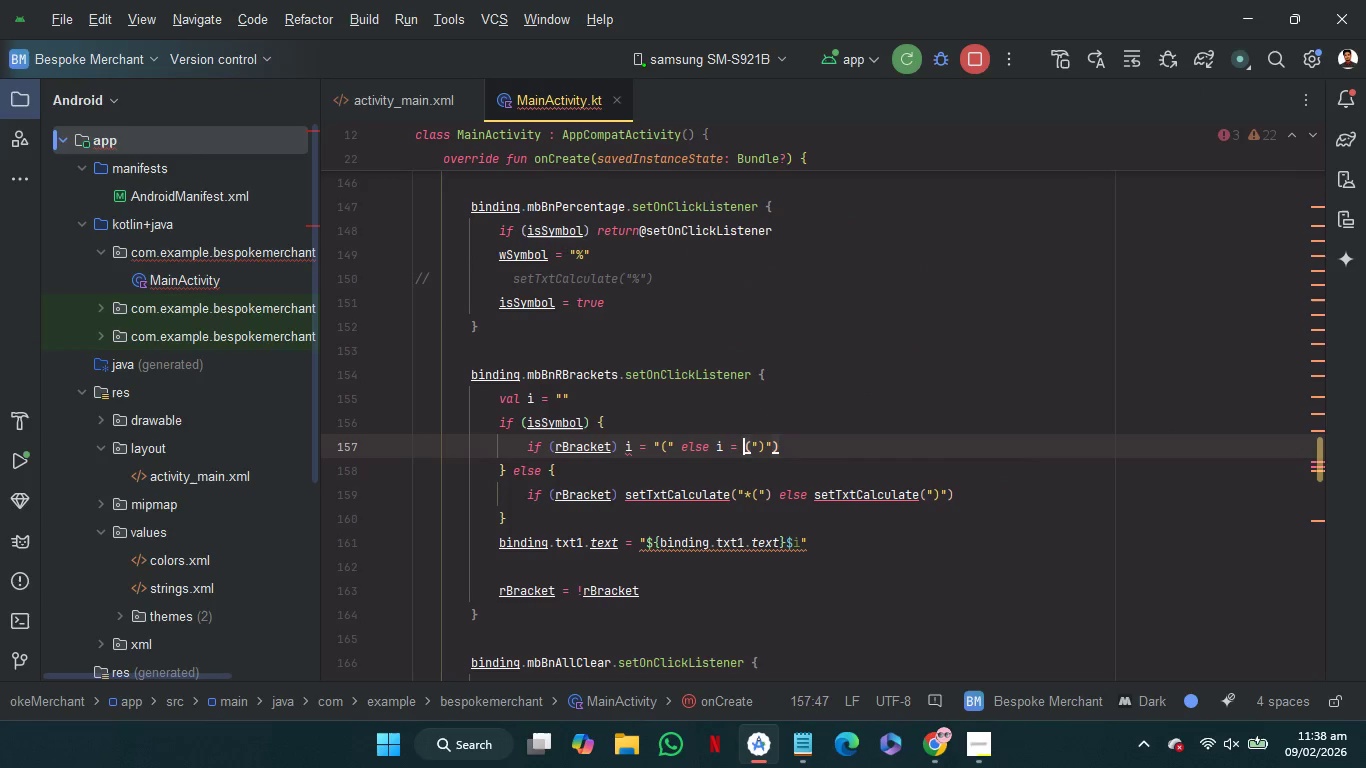 
key(Space)
 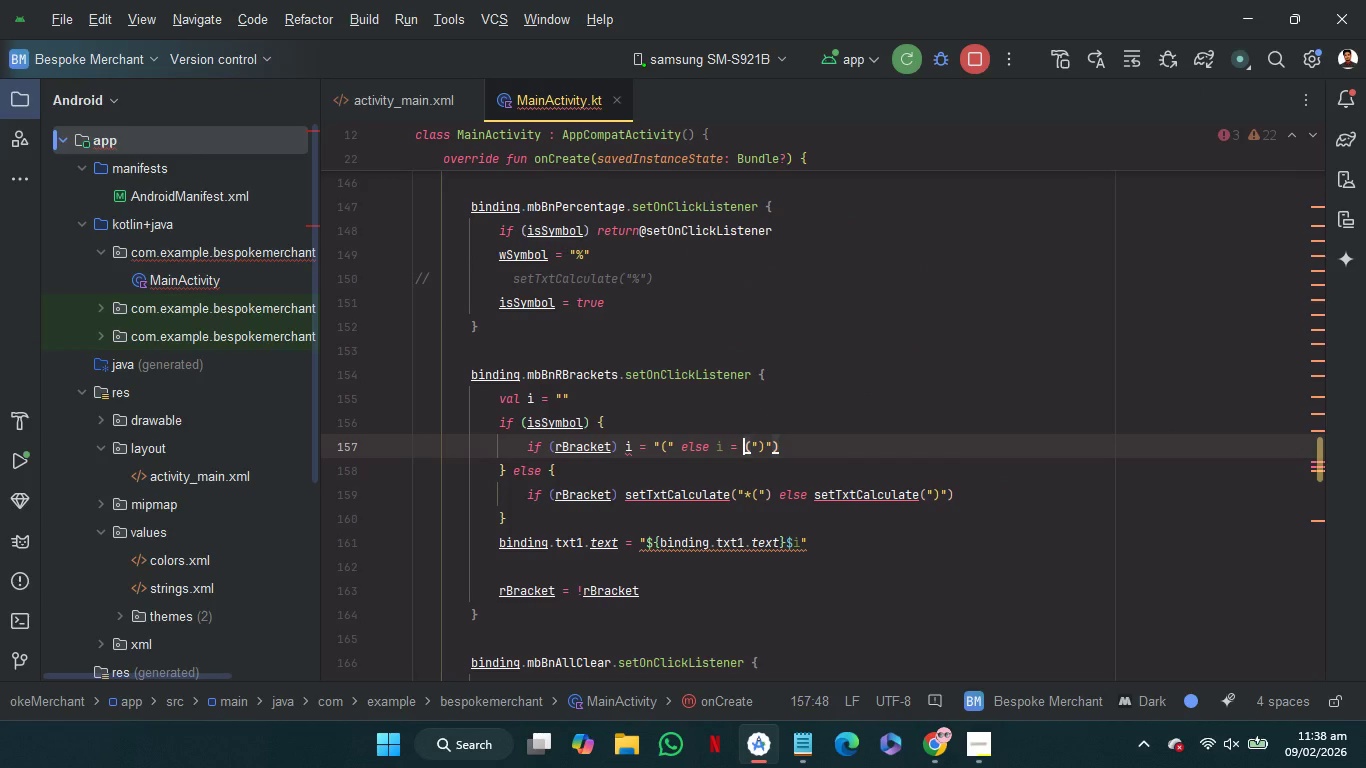 
key(ArrowRight)
 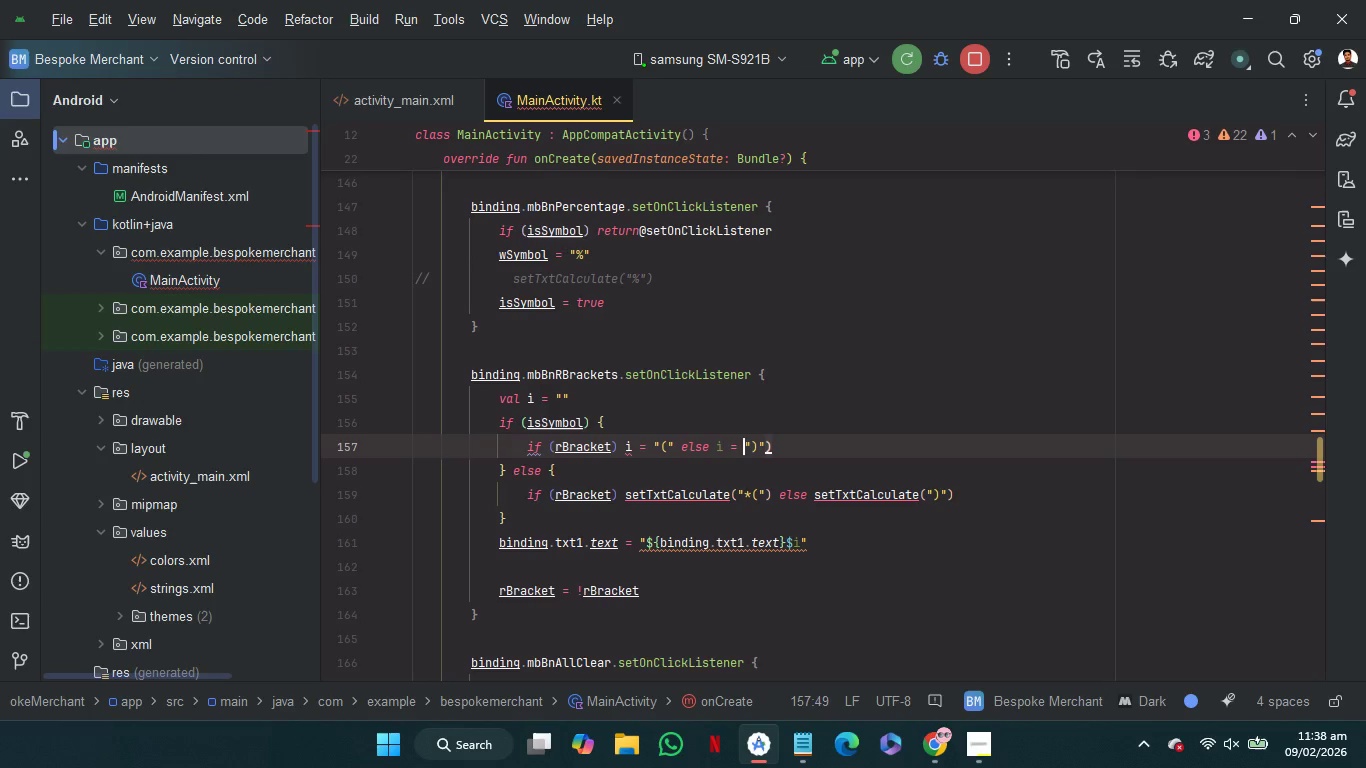 
key(Backspace)
 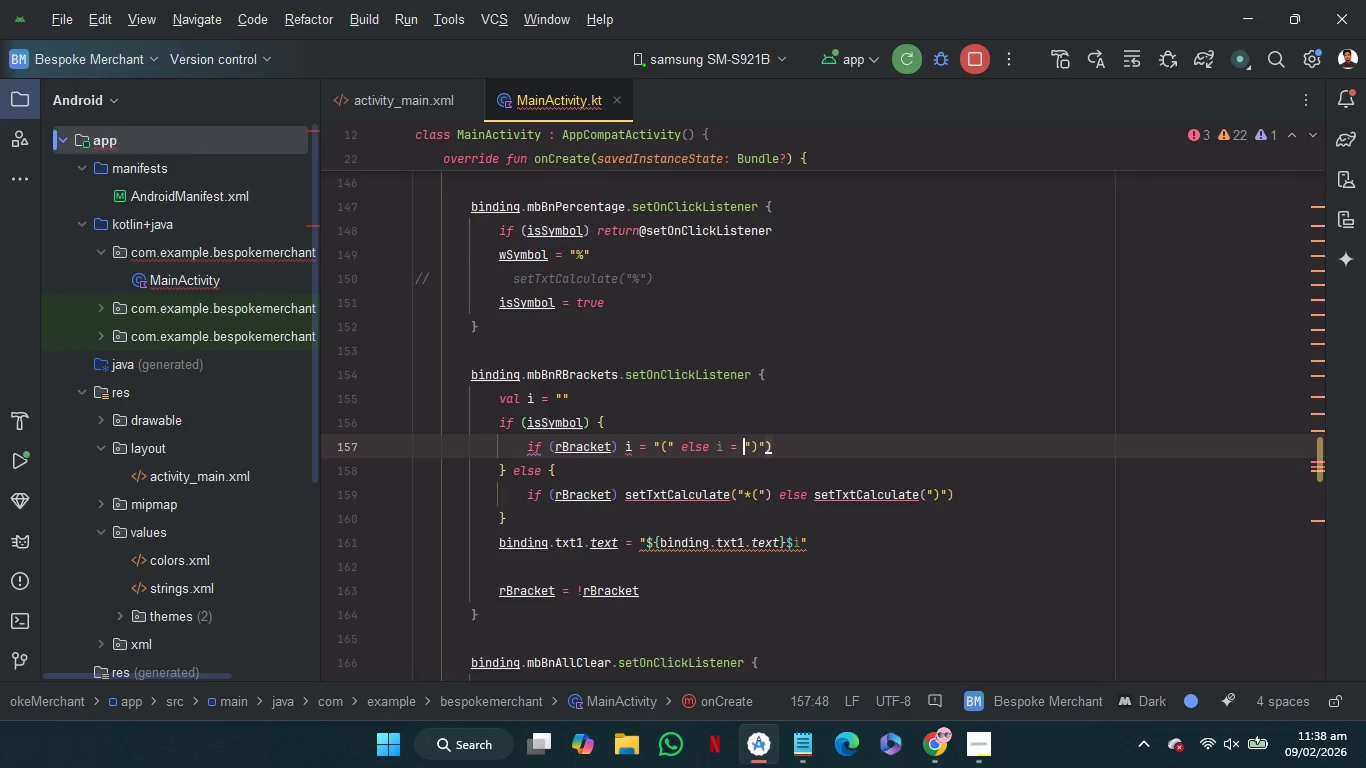 
key(ArrowRight)
 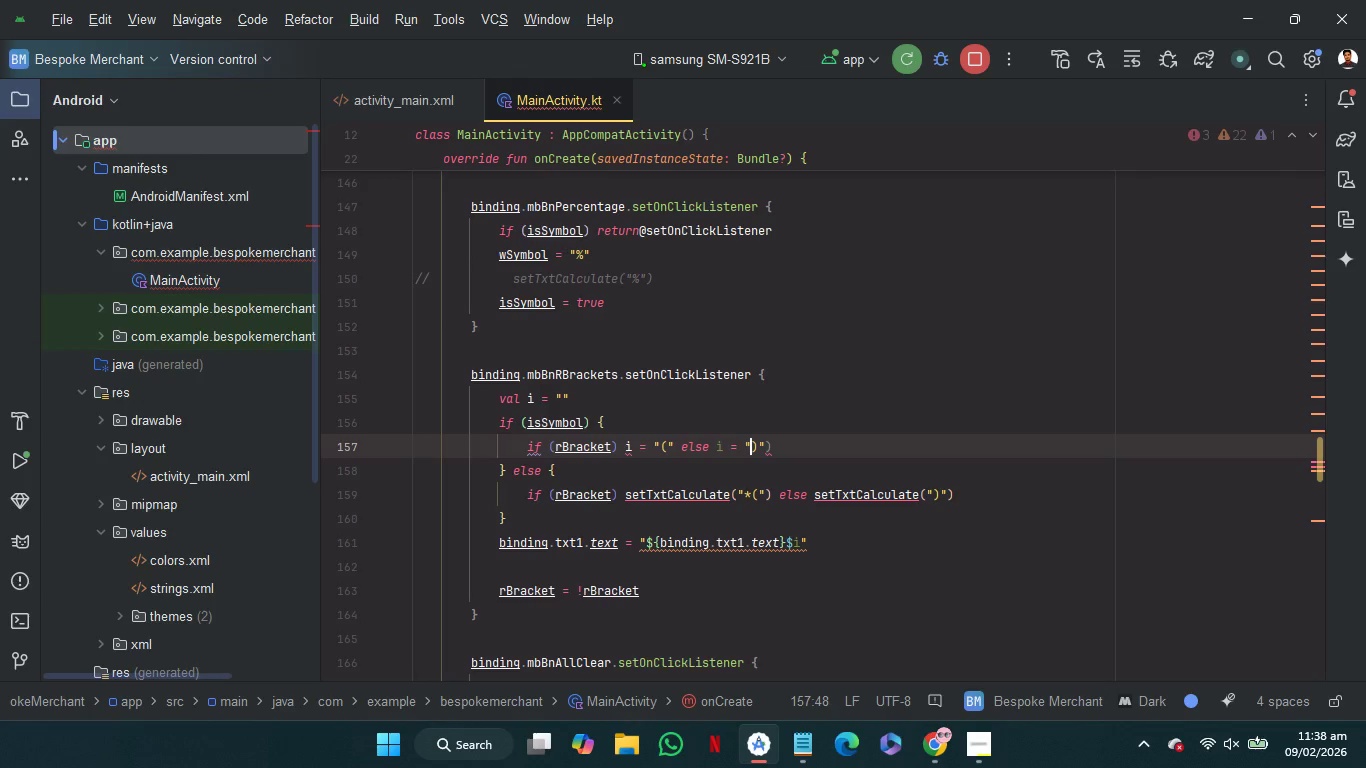 
key(ArrowRight)
 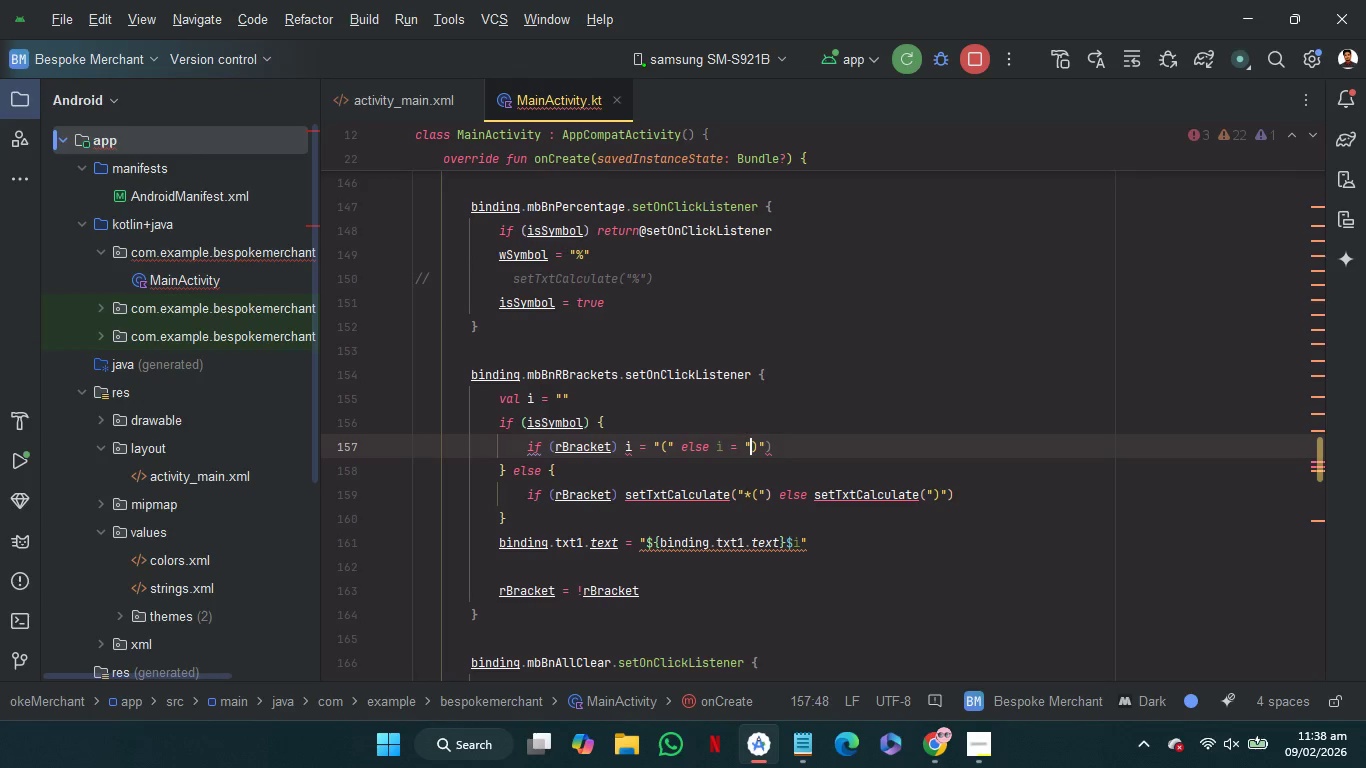 
key(ArrowRight)
 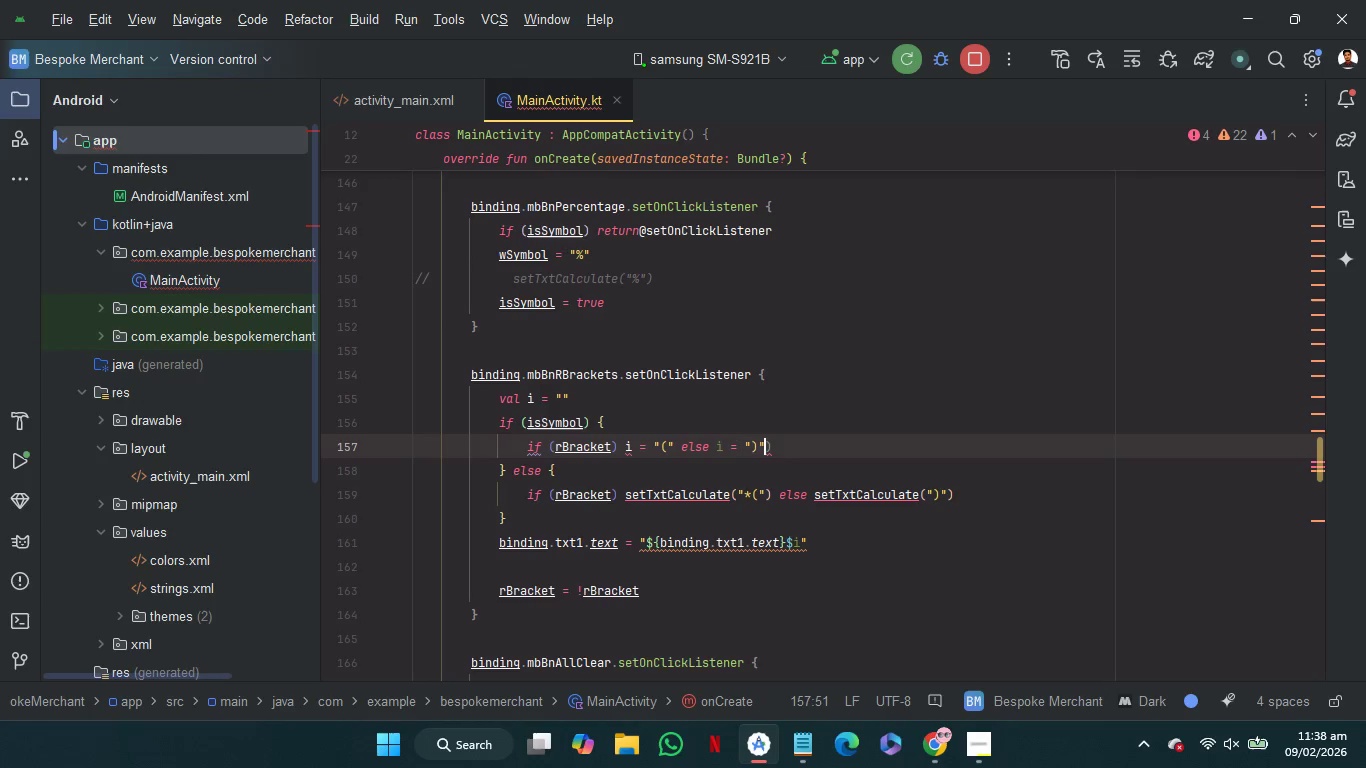 
key(ArrowRight)
 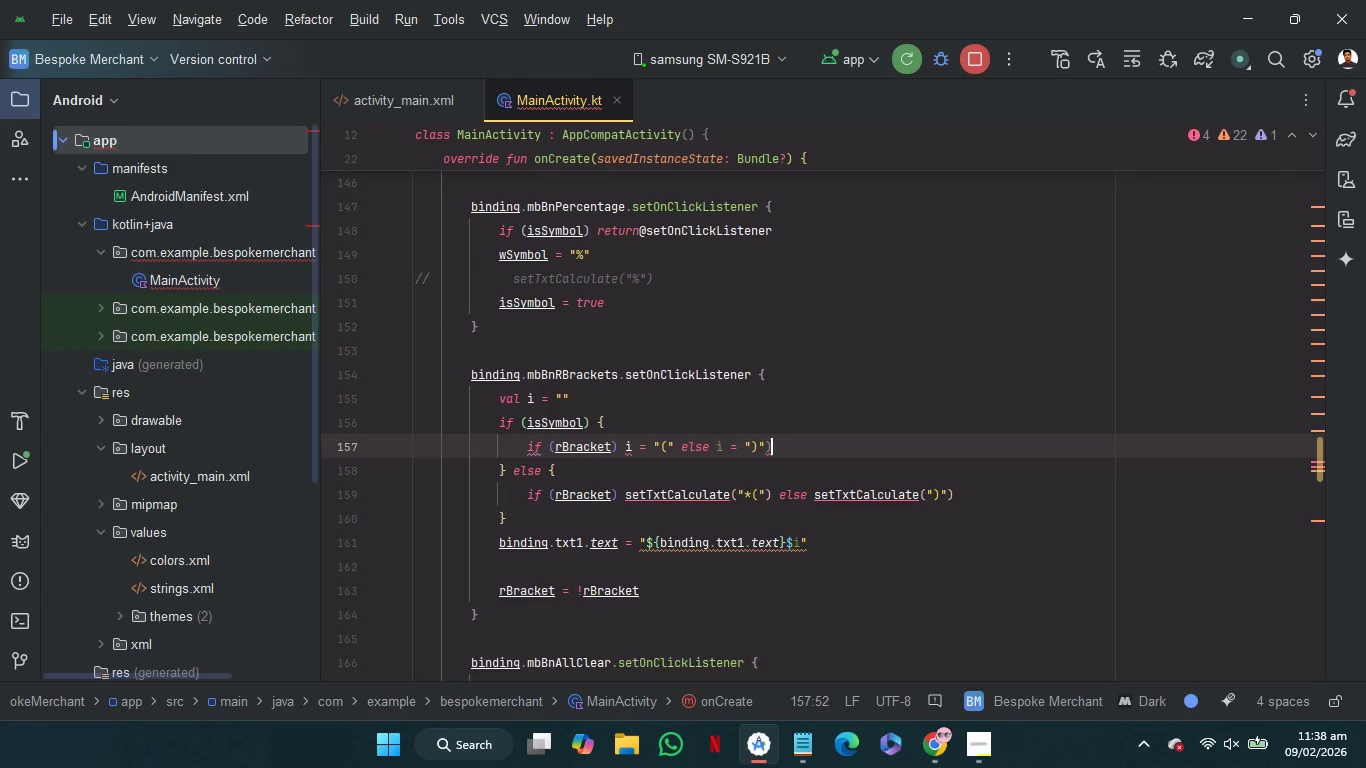 
key(Backspace)
 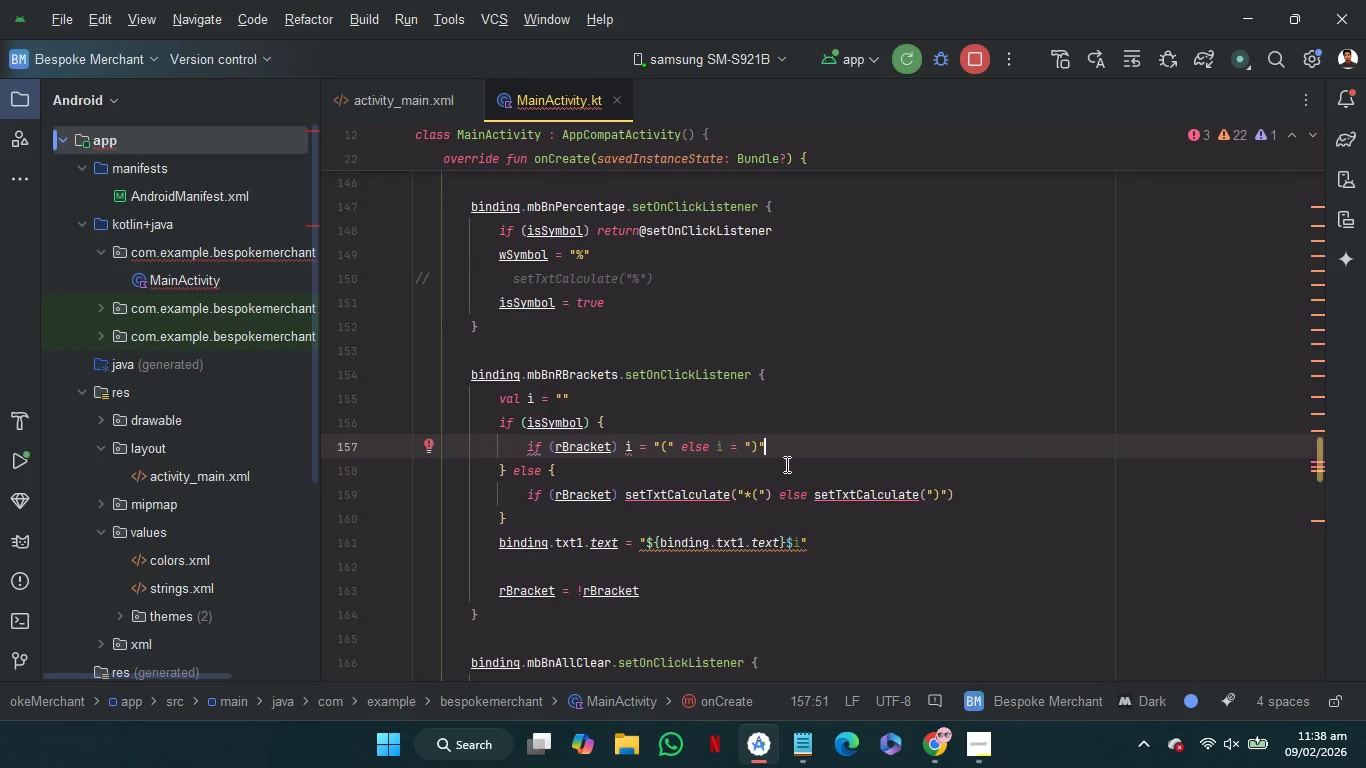 
left_click([784, 470])
 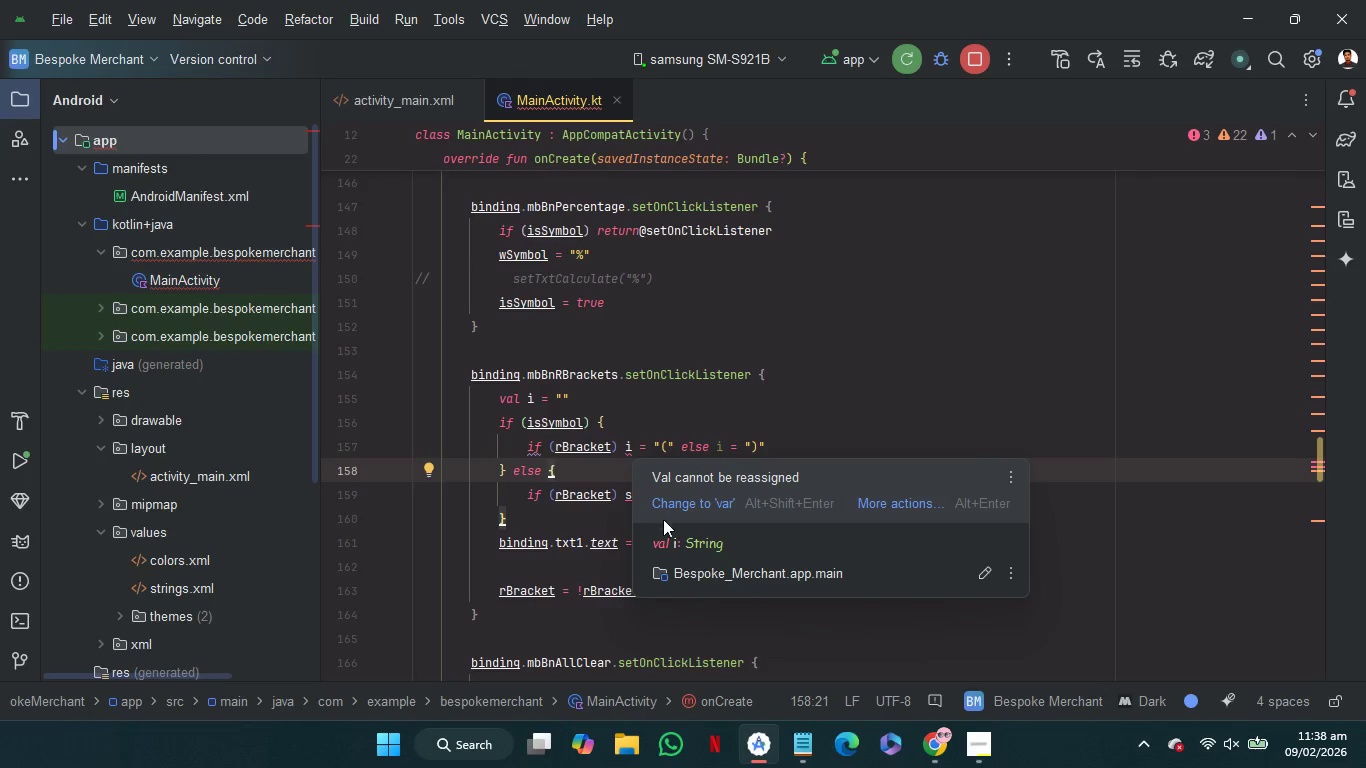 
left_click([671, 504])
 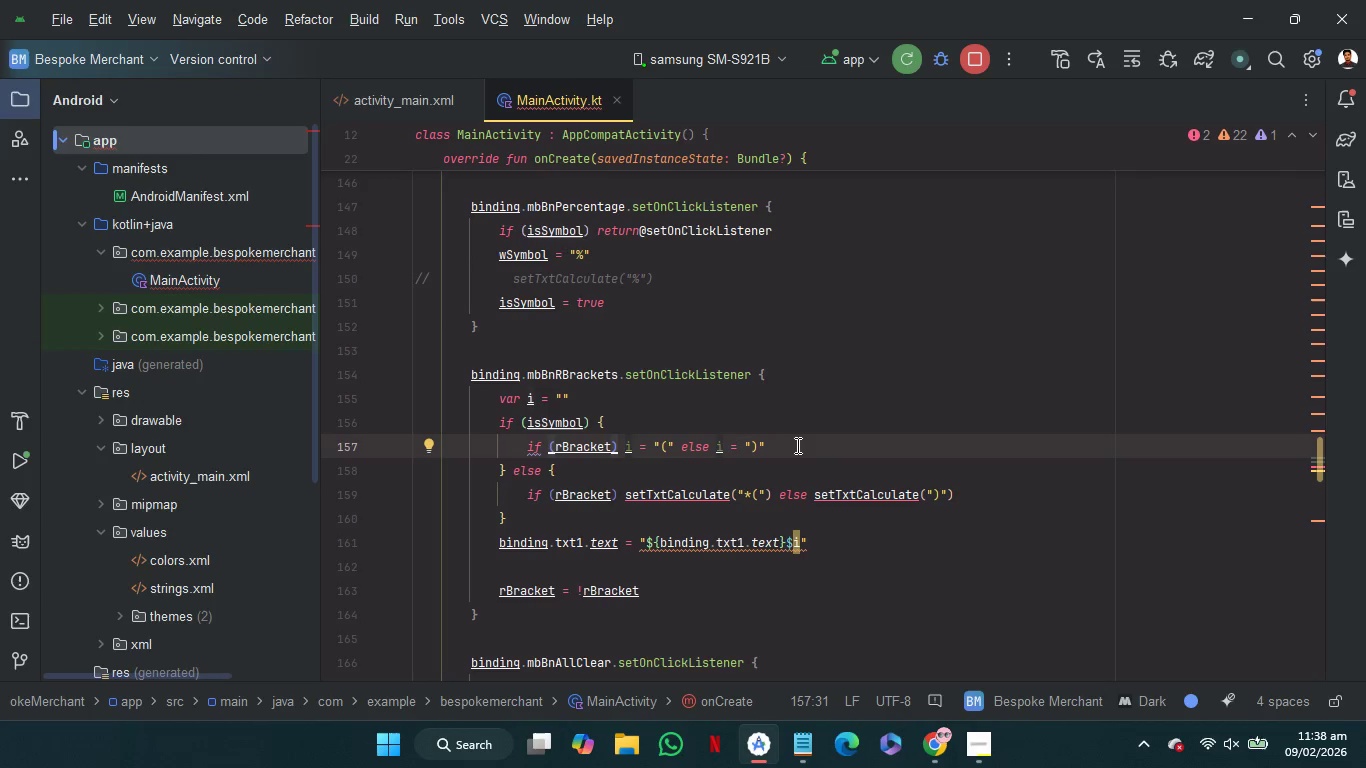 
left_click_drag(start_coordinate=[796, 441], to_coordinate=[625, 450])
 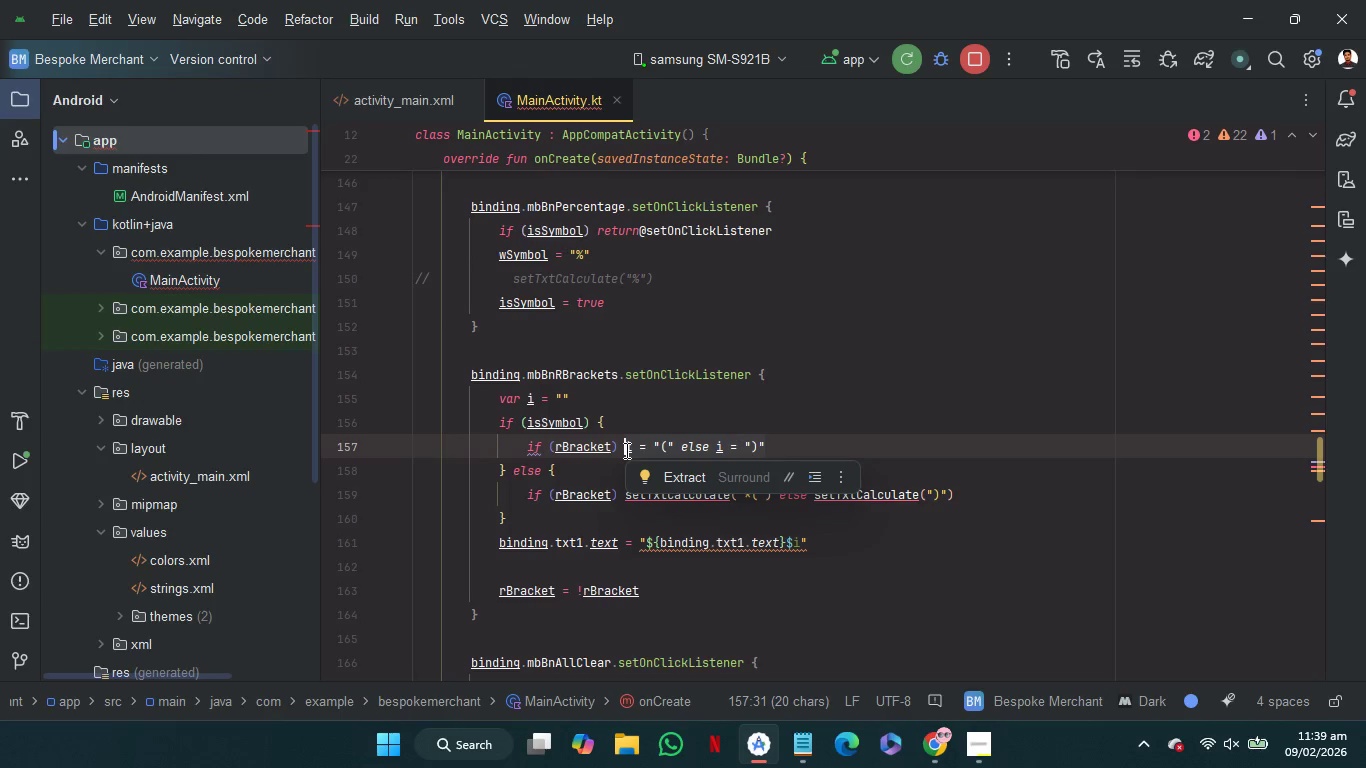 
key(Control+C)
 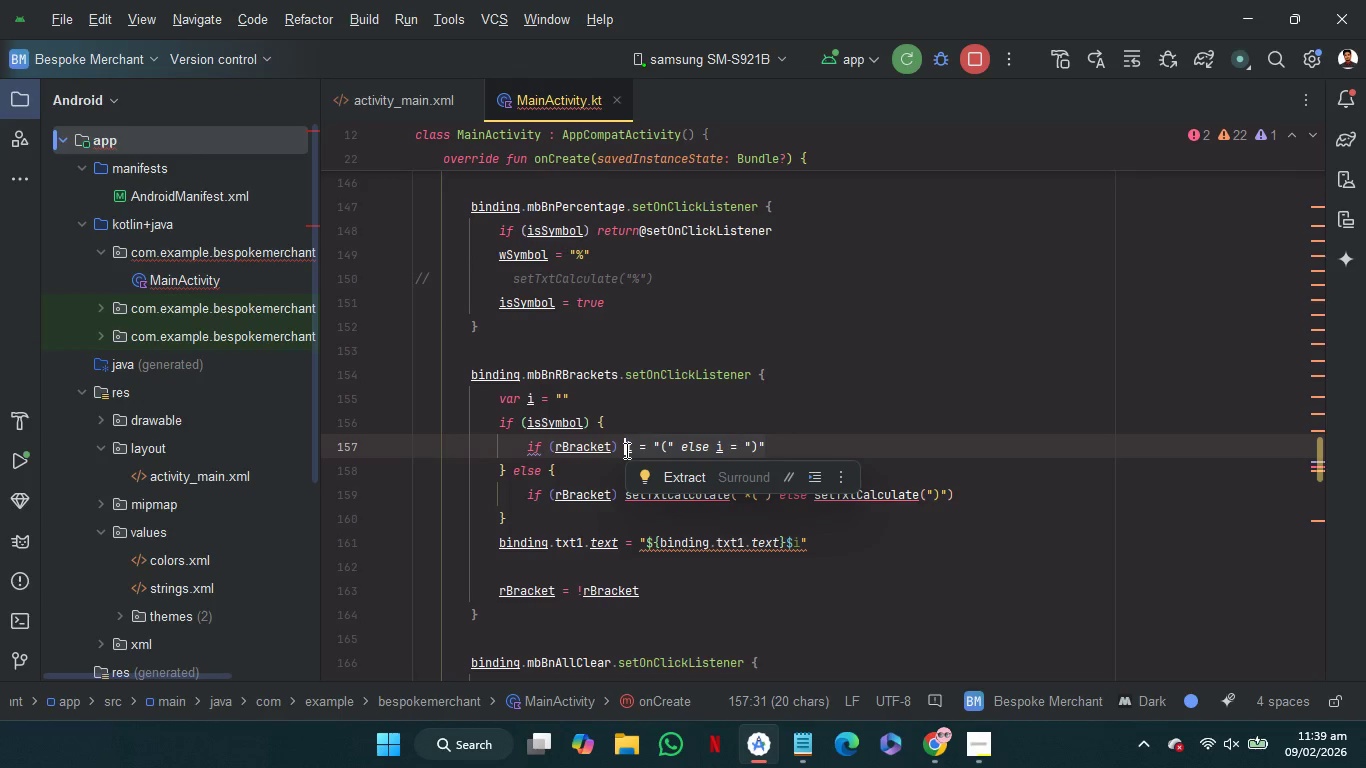 
key(Control+C)
 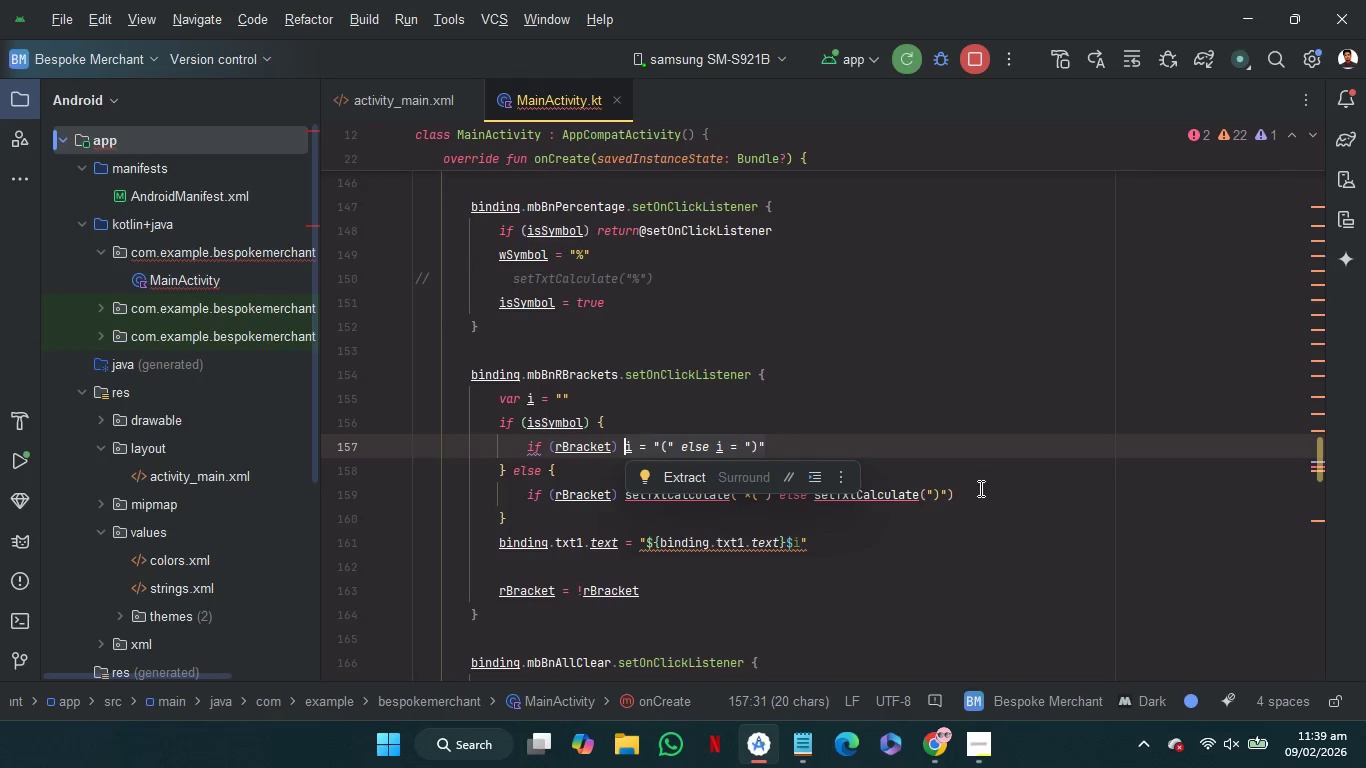 
left_click_drag(start_coordinate=[979, 490], to_coordinate=[626, 489])
 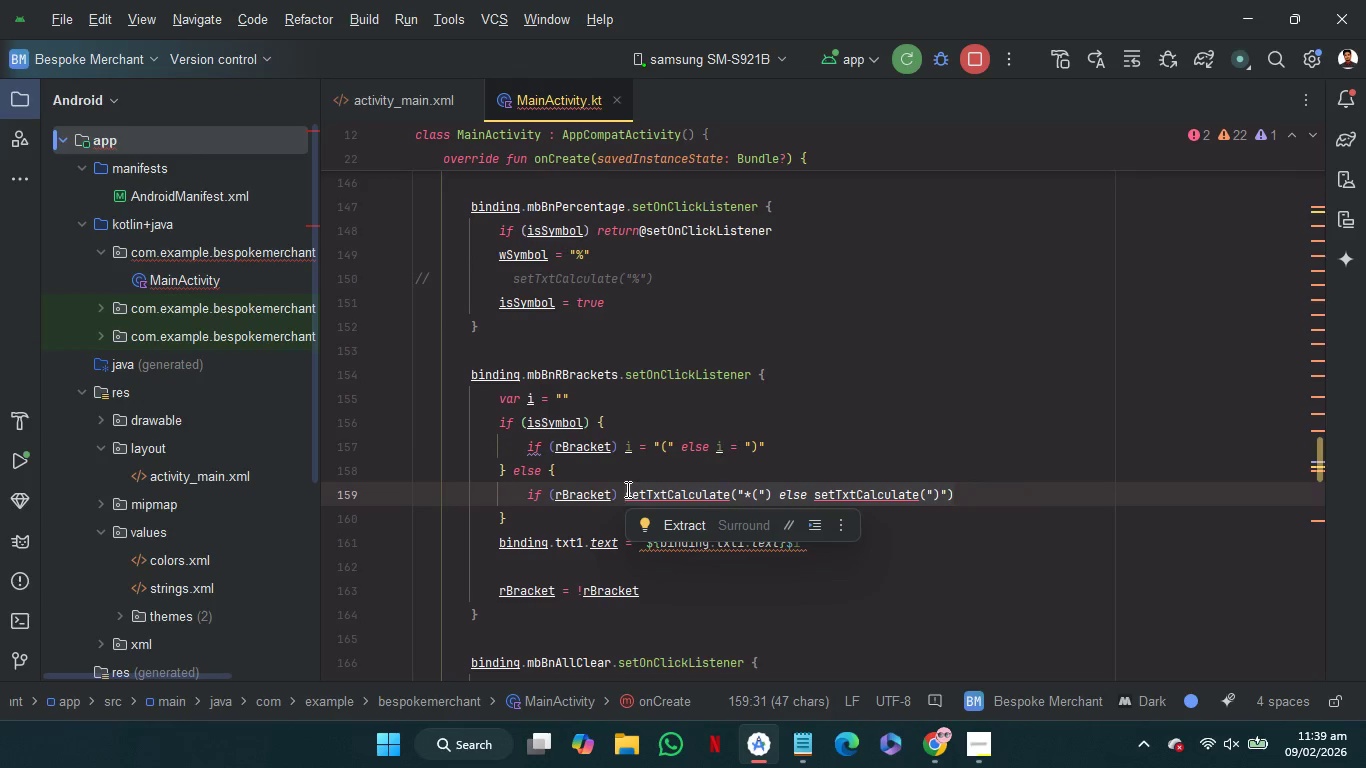 
key(Control+V)
 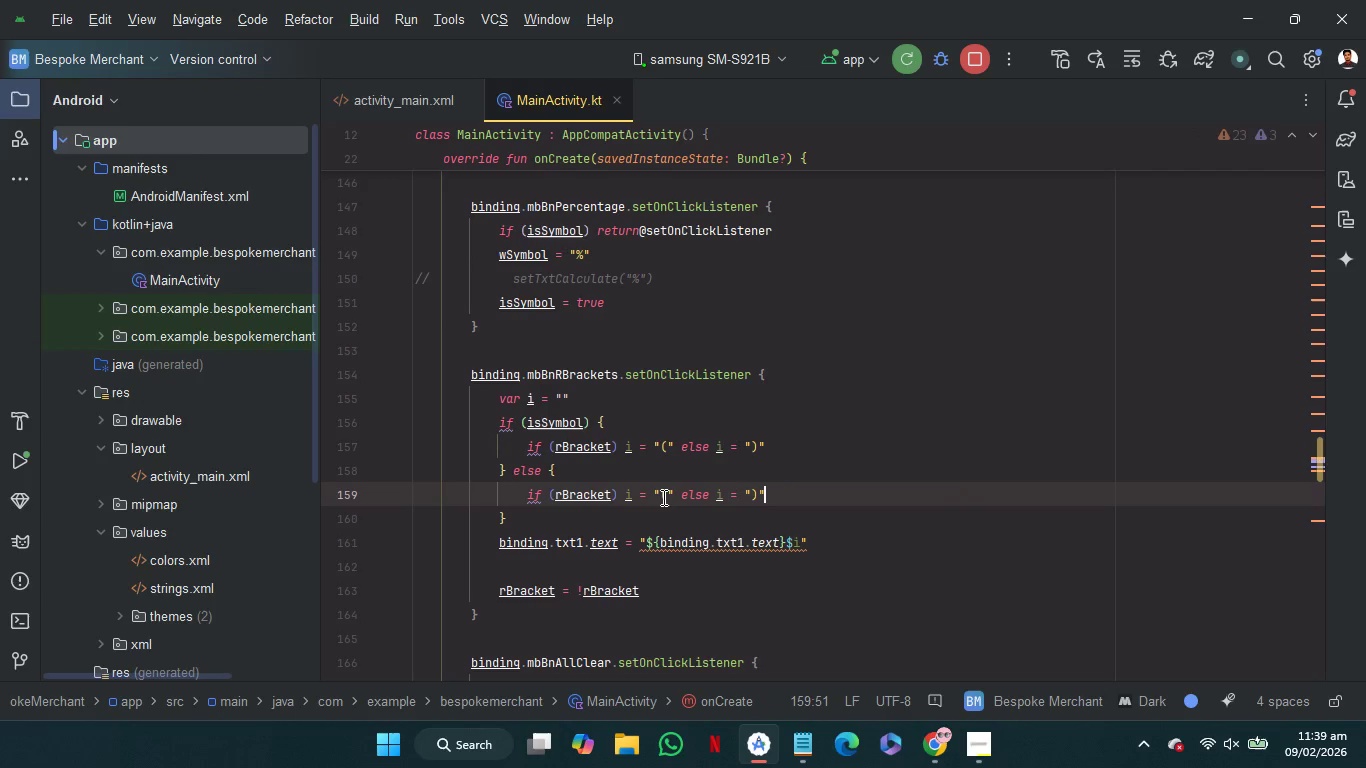 
left_click([662, 497])
 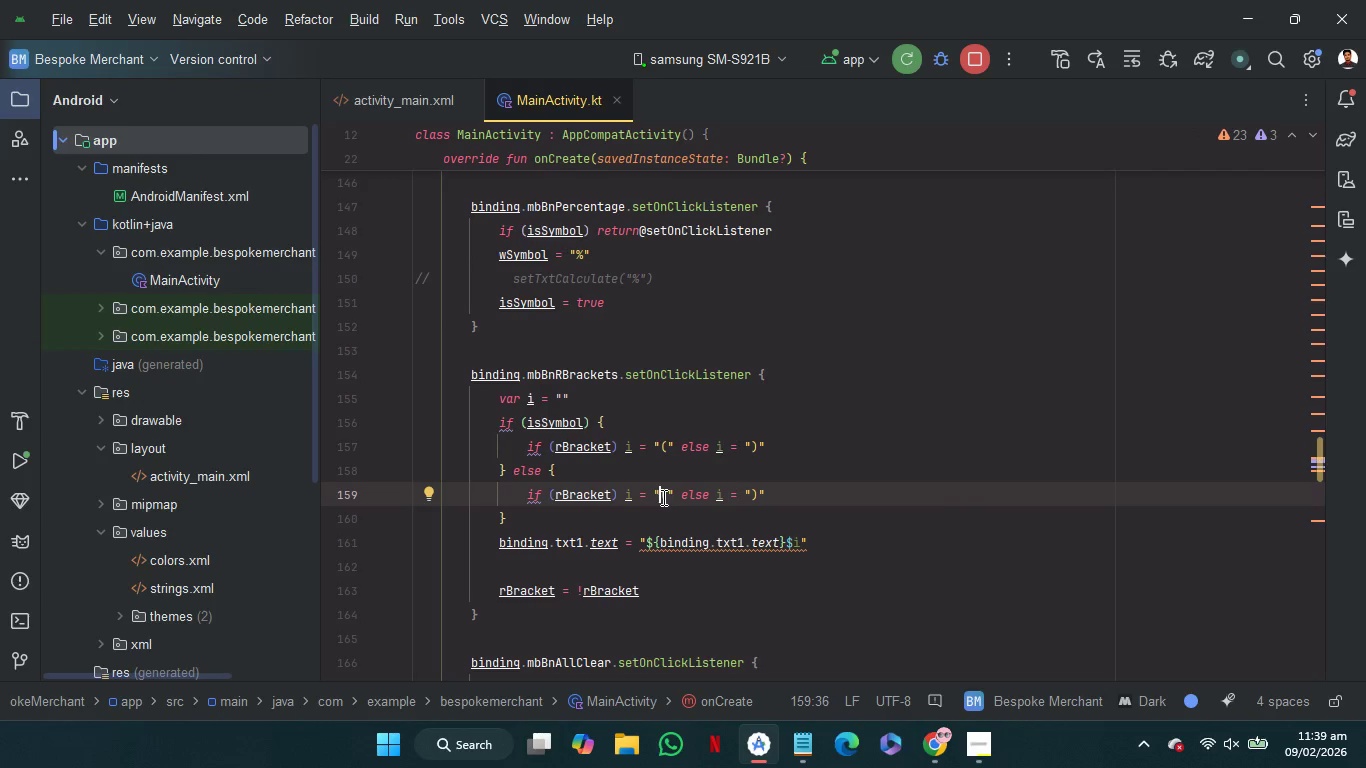 
key(Shift+8)
 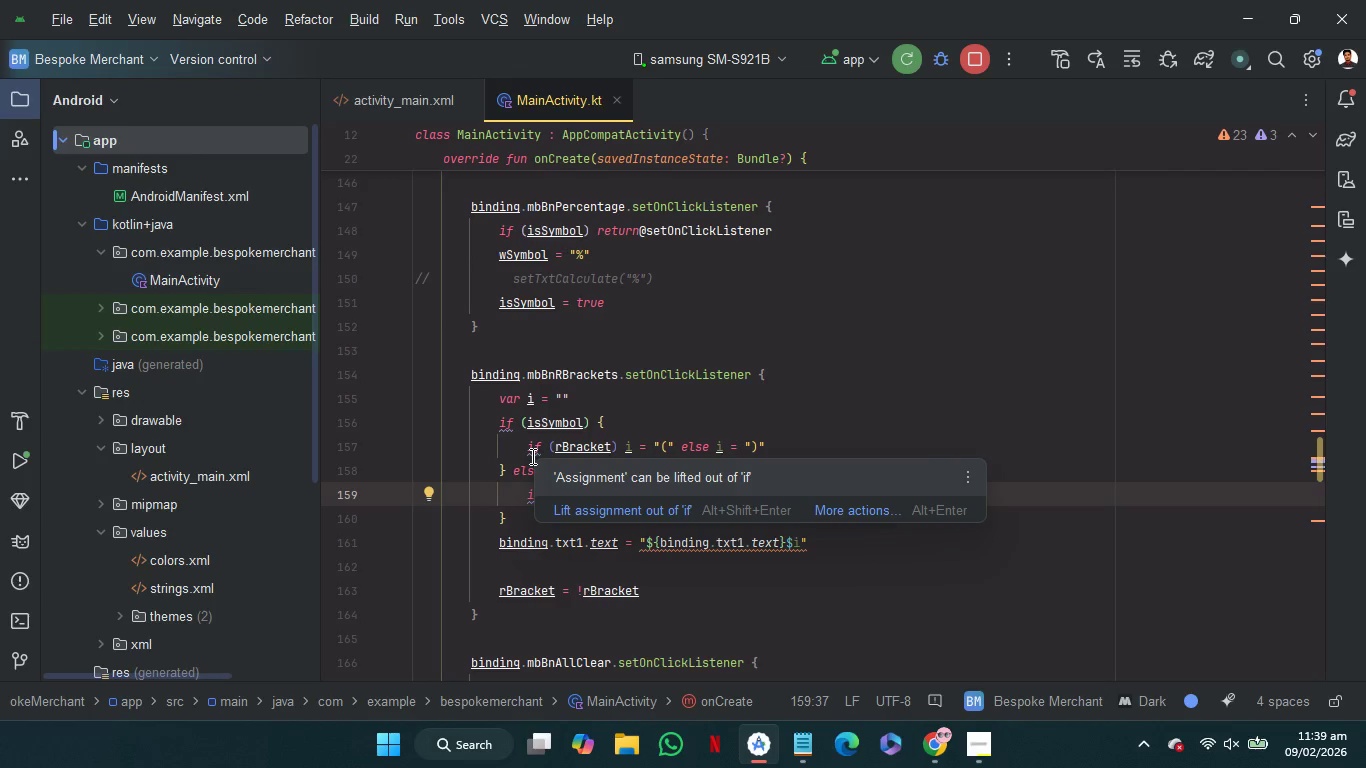 
left_click([586, 508])
 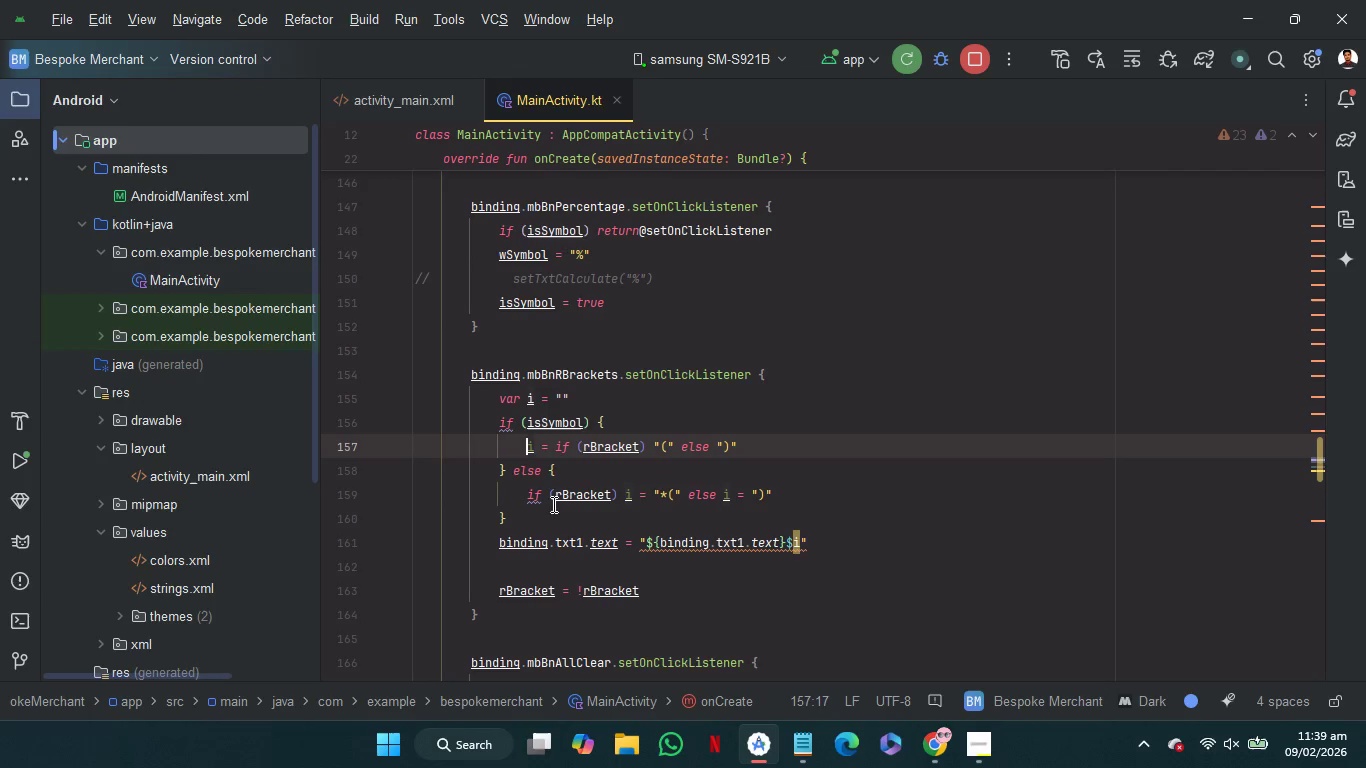 
mouse_move([546, 518])
 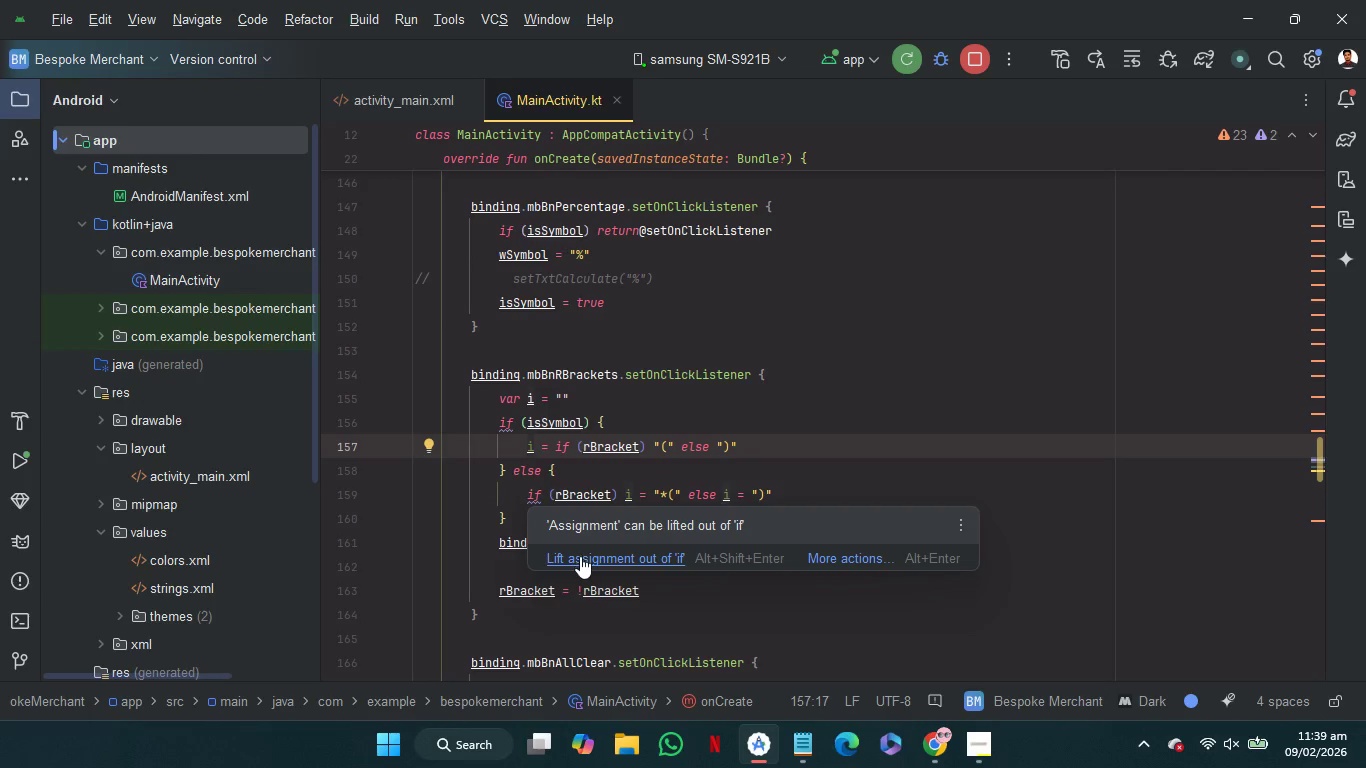 
left_click([580, 556])
 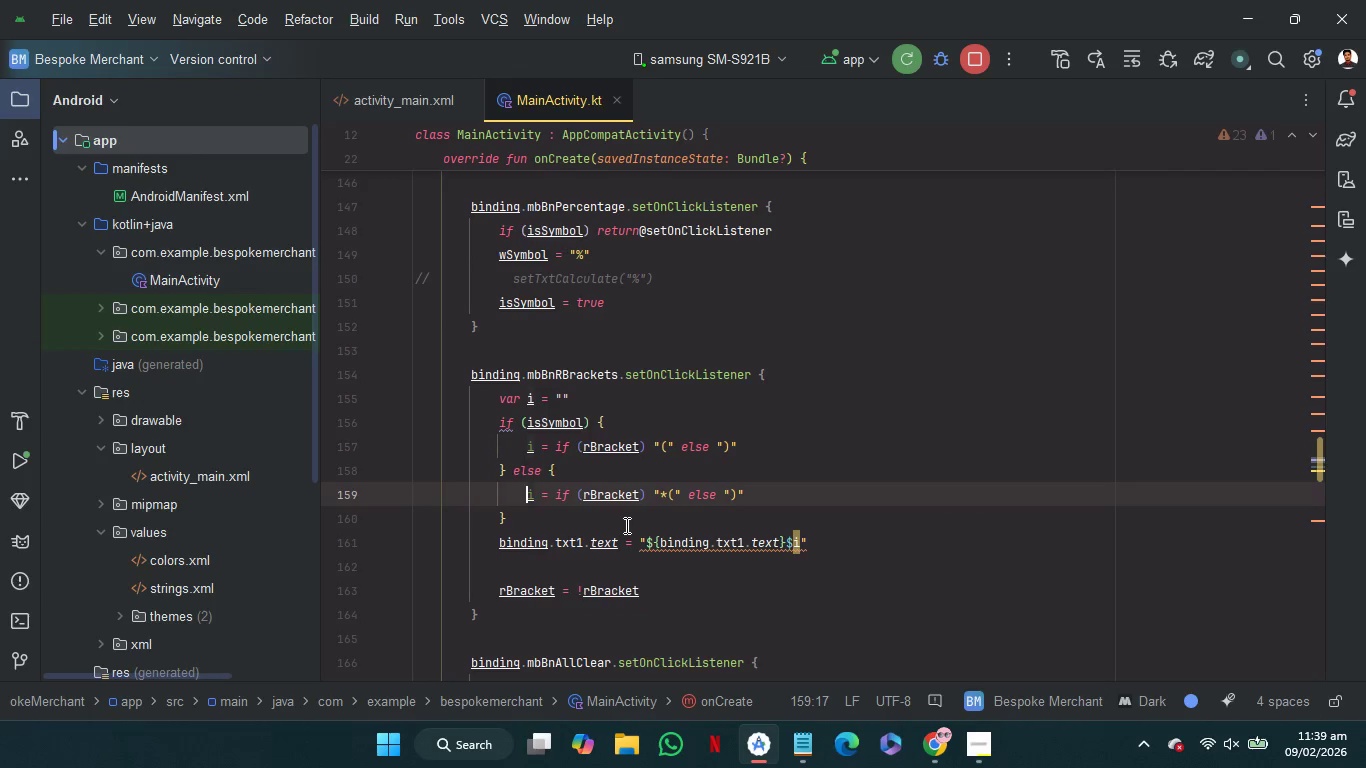 
left_click([625, 525])
 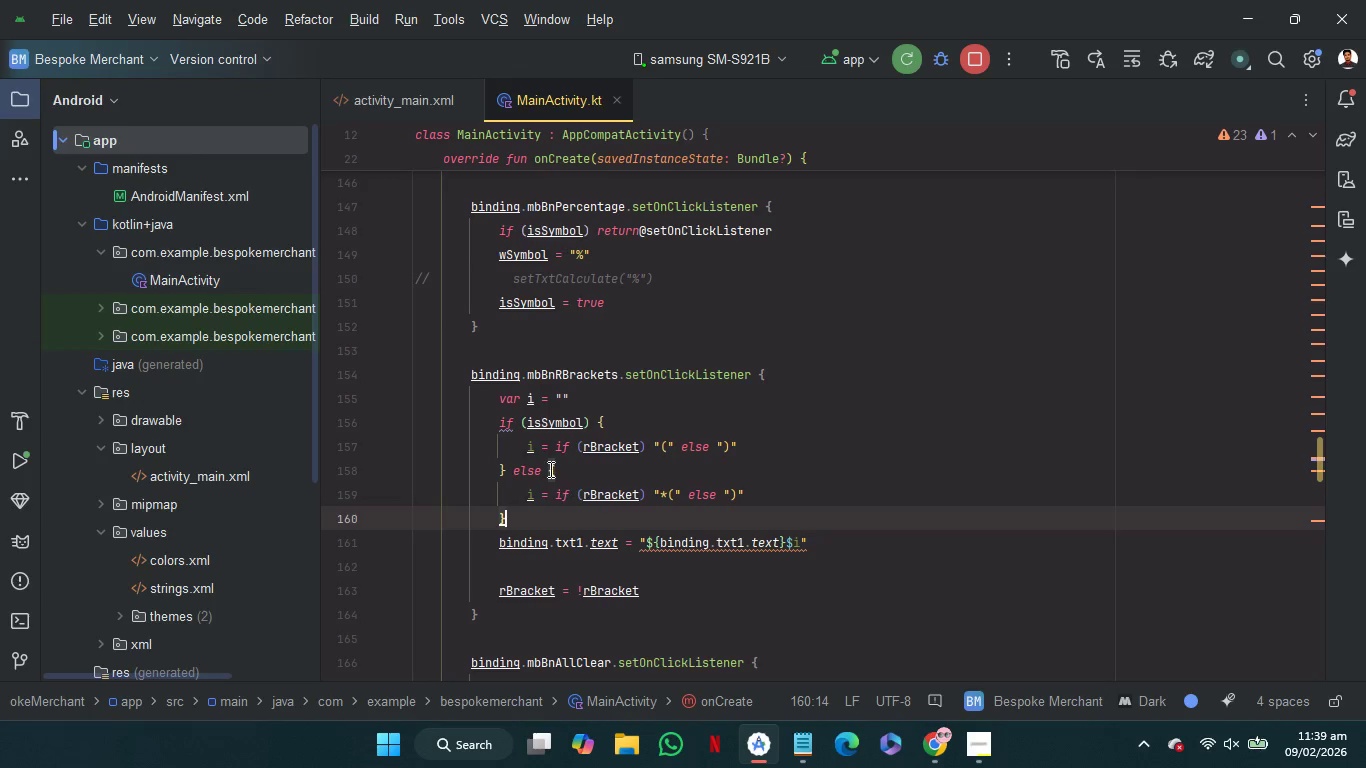 
mouse_move([532, 452])
 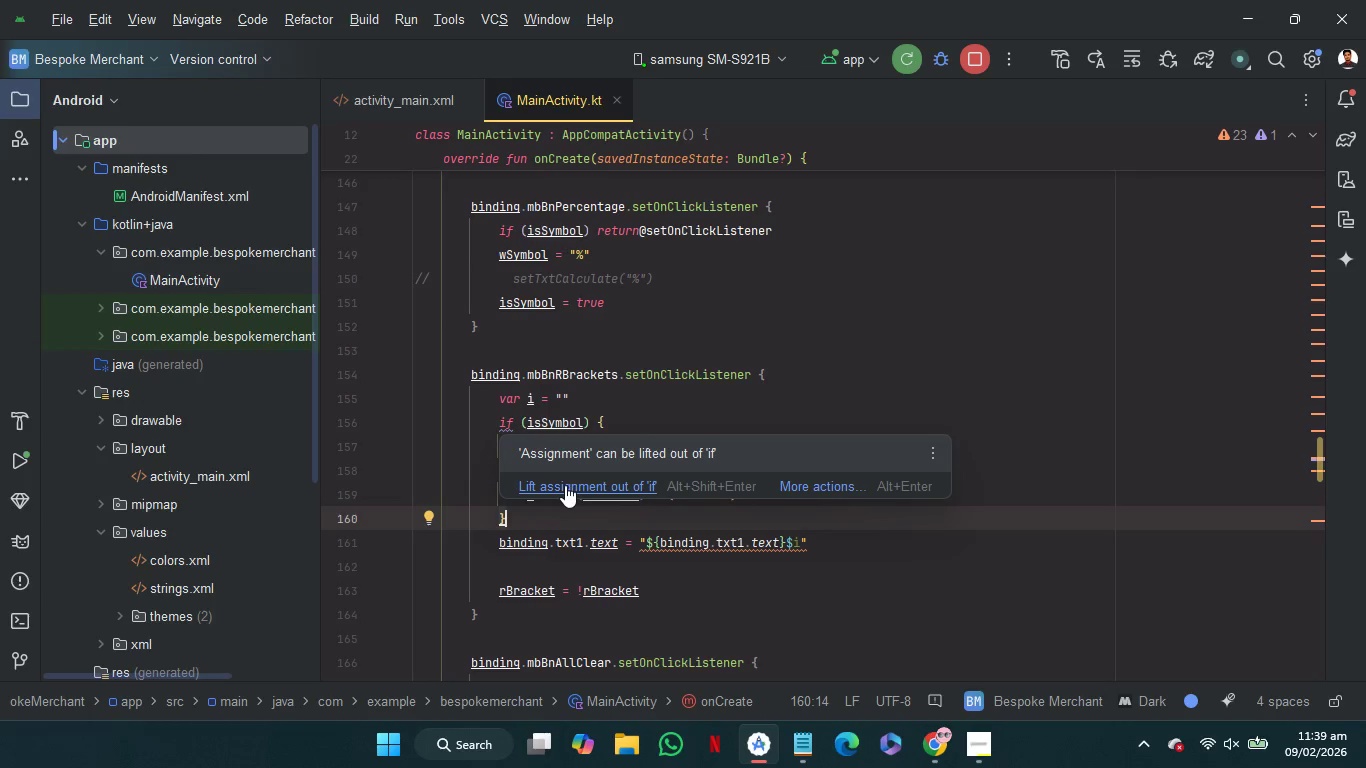 
left_click([565, 485])
 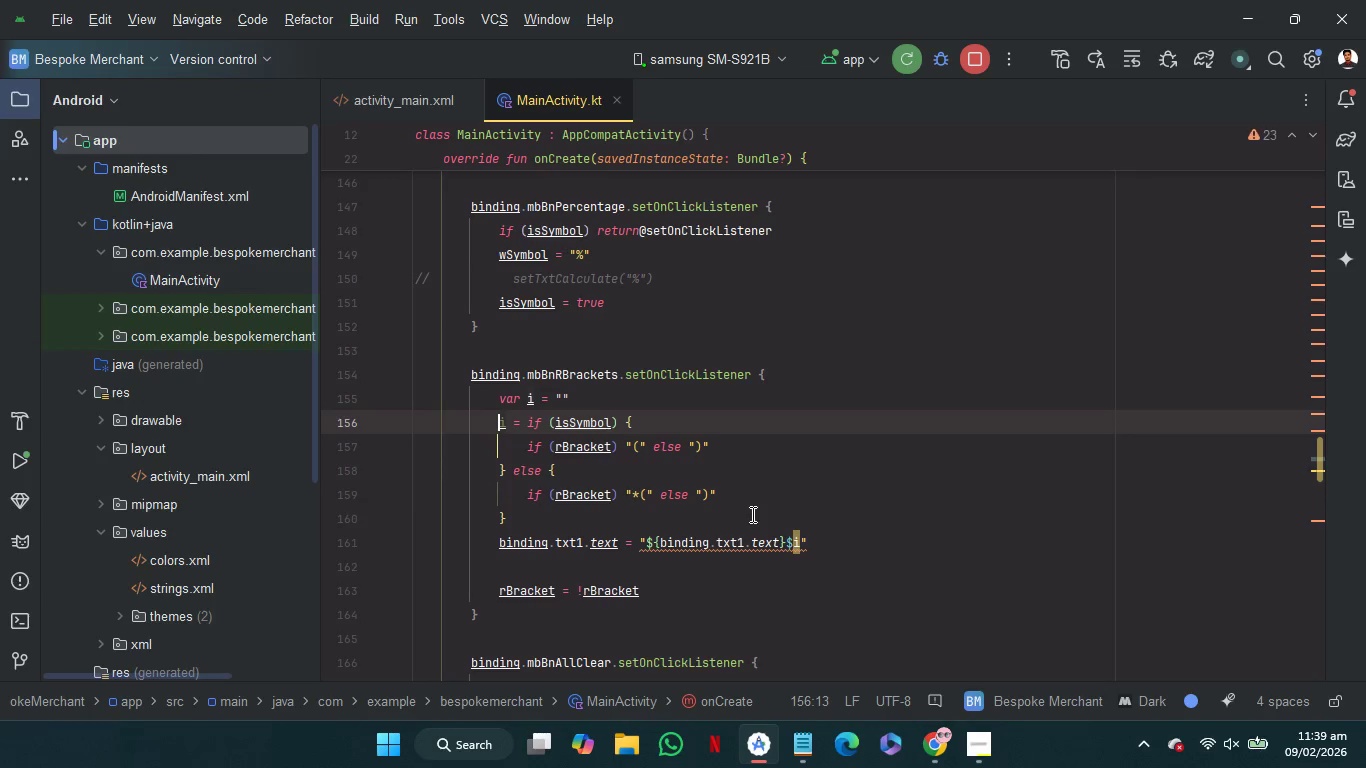 
left_click([751, 516])
 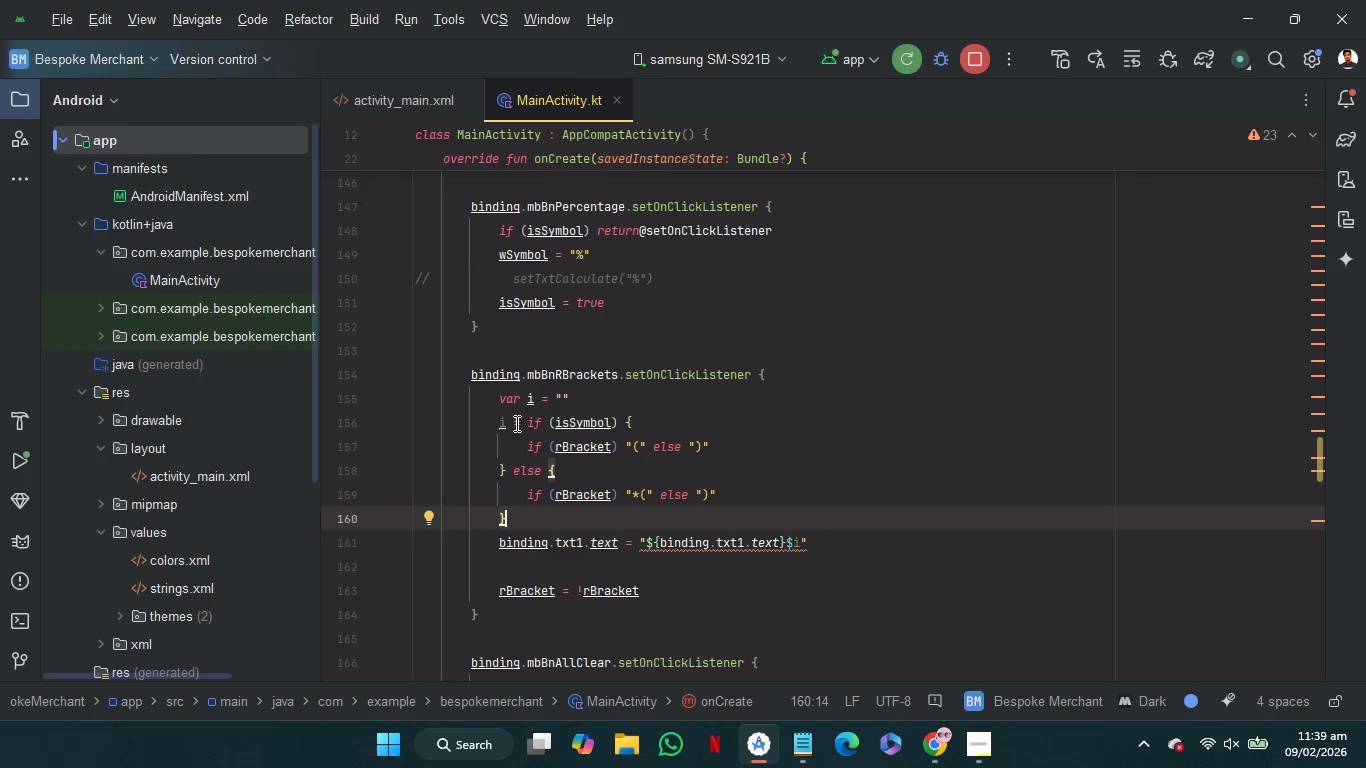 
wait(5.98)
 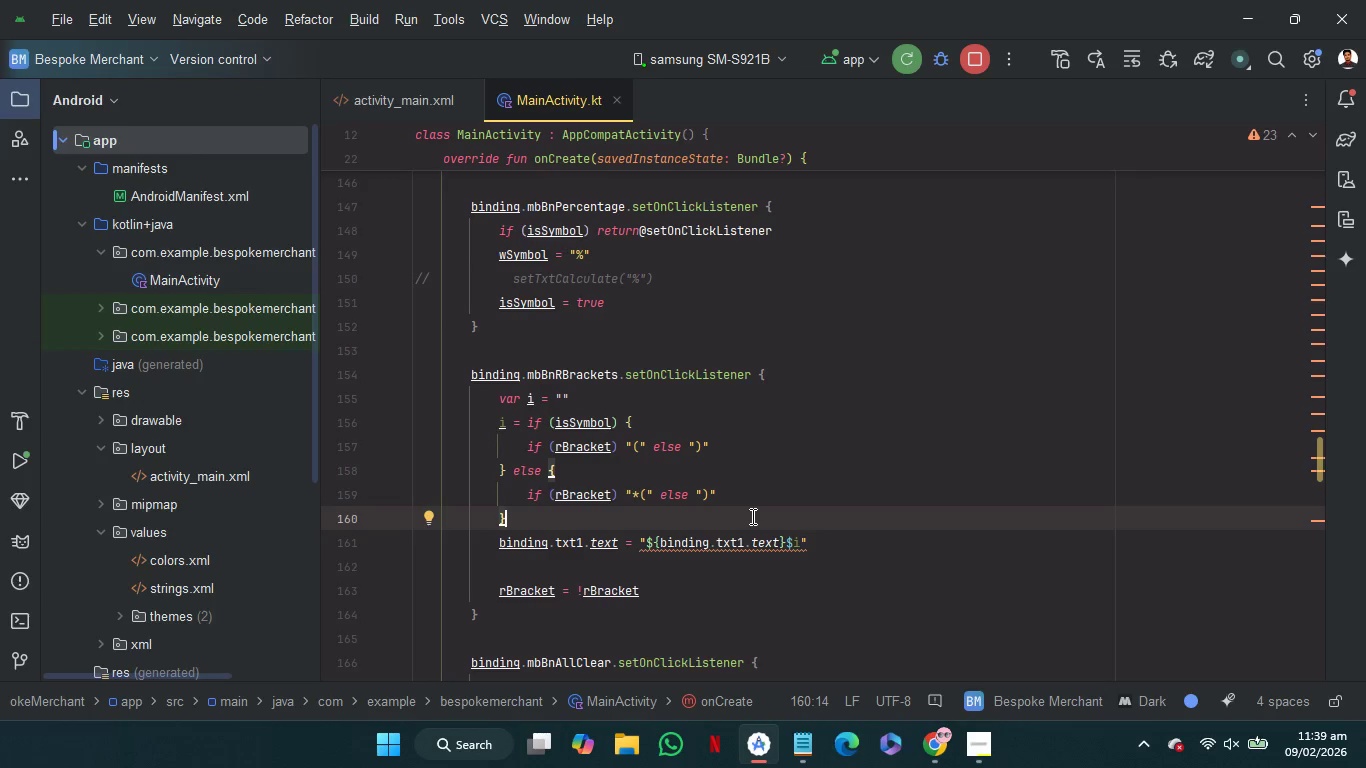 
left_click_drag(start_coordinate=[525, 423], to_coordinate=[553, 403])
 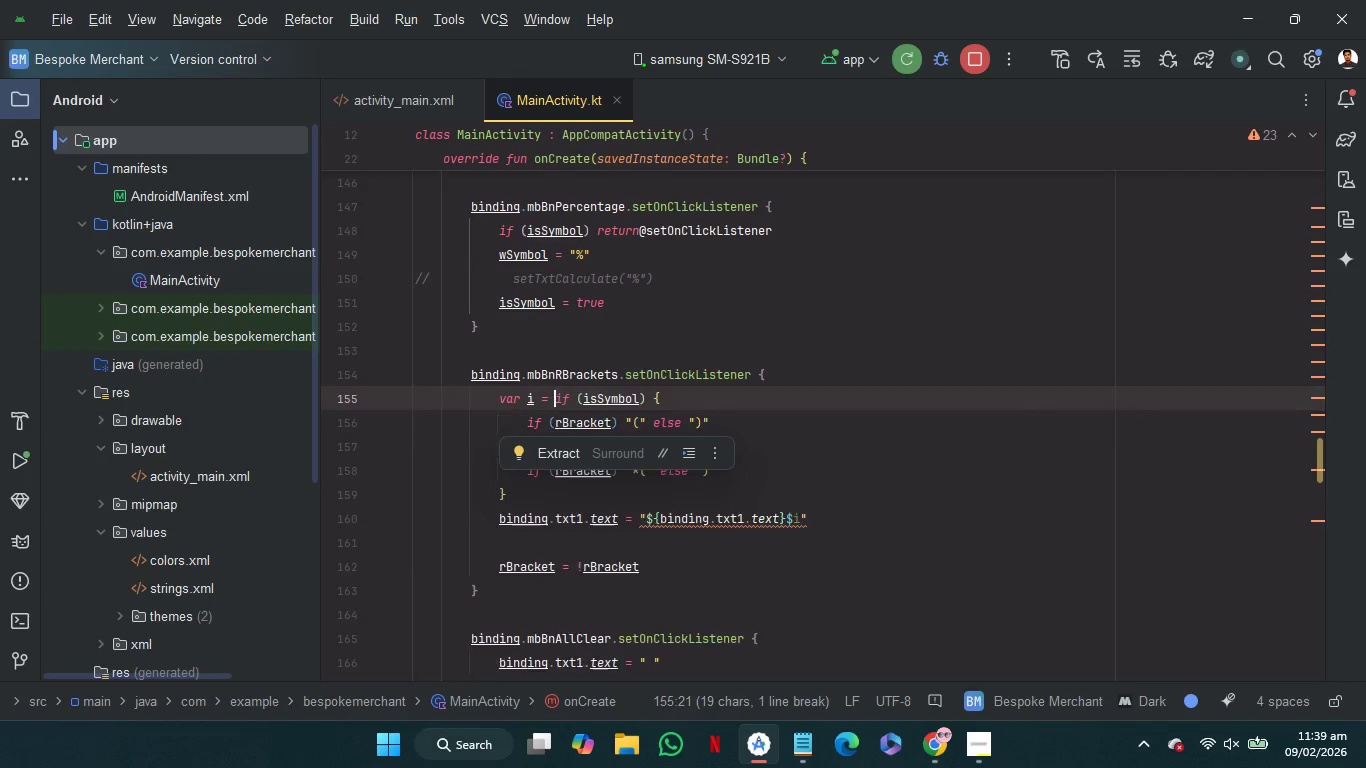 
key(Backspace)
 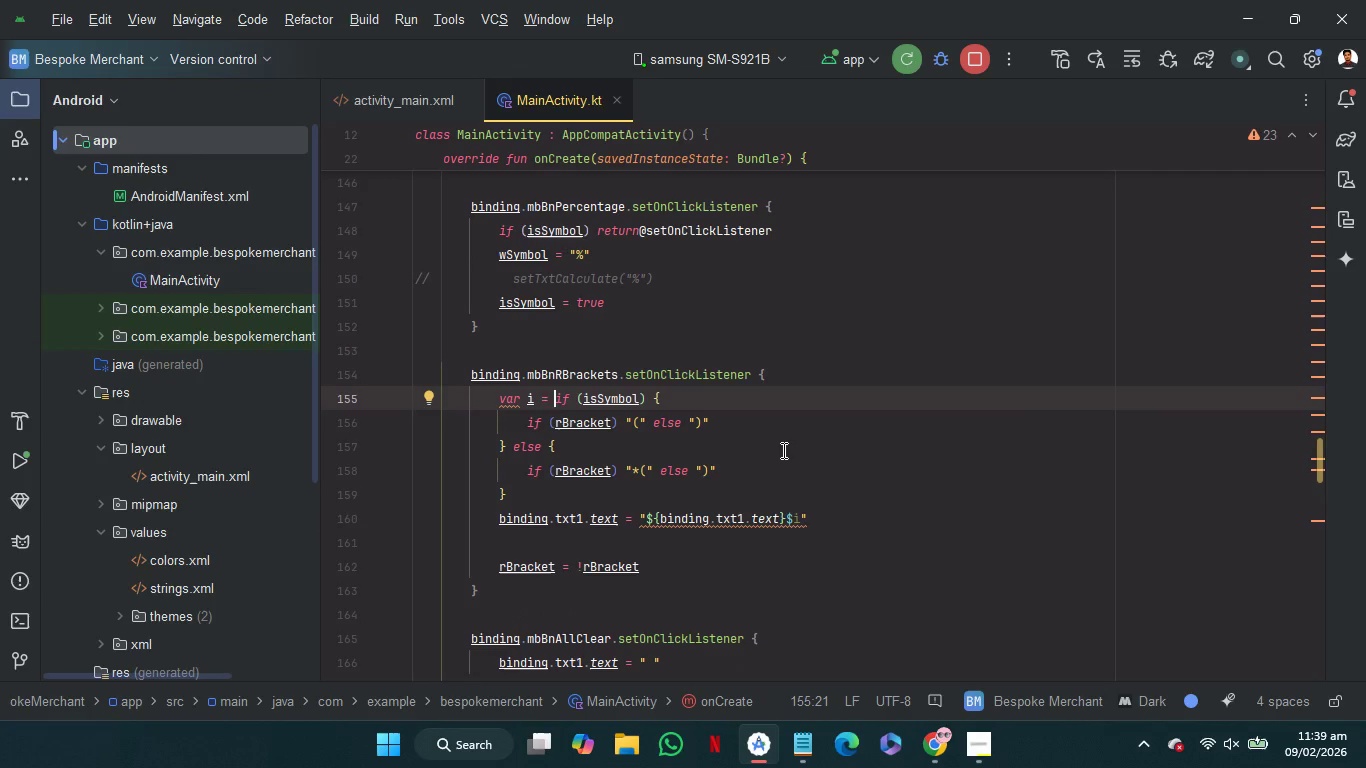 
key(Alt+Control+L)
 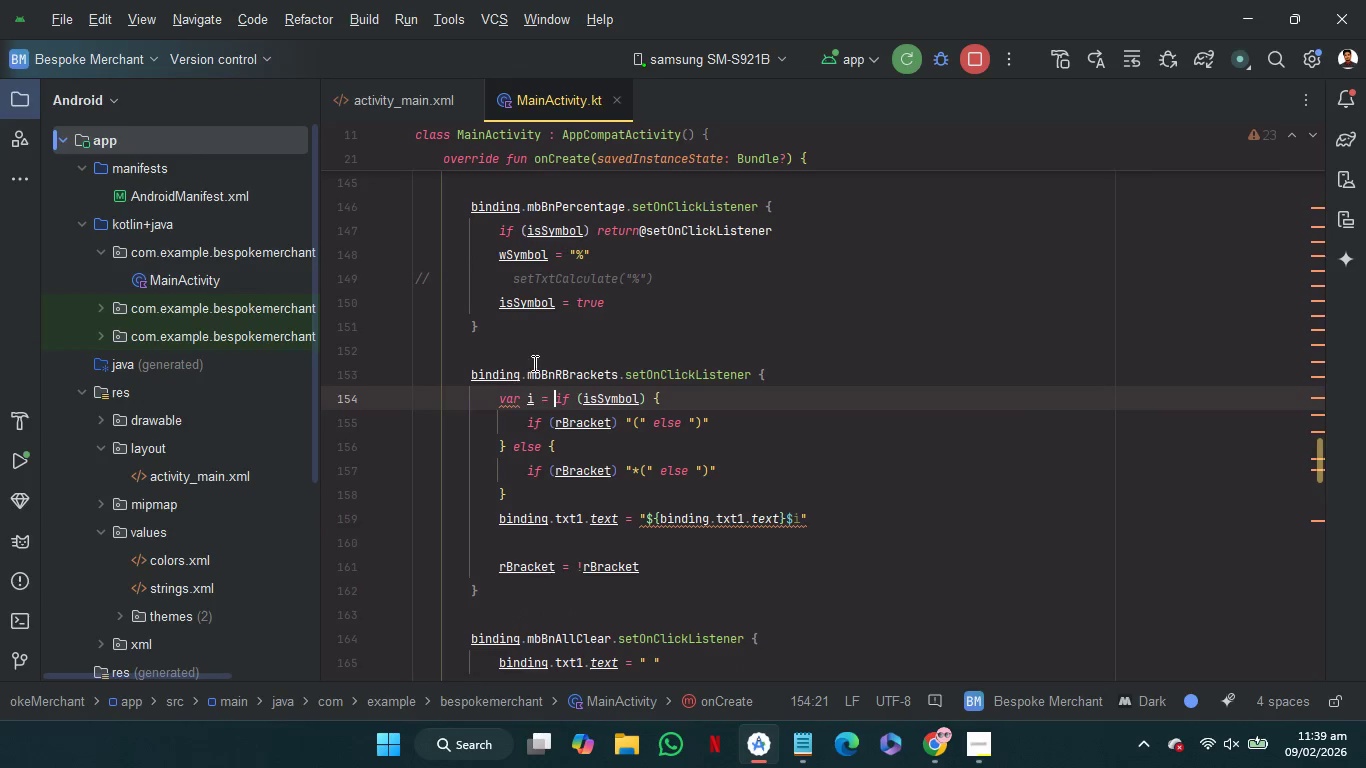 
left_click([536, 344])
 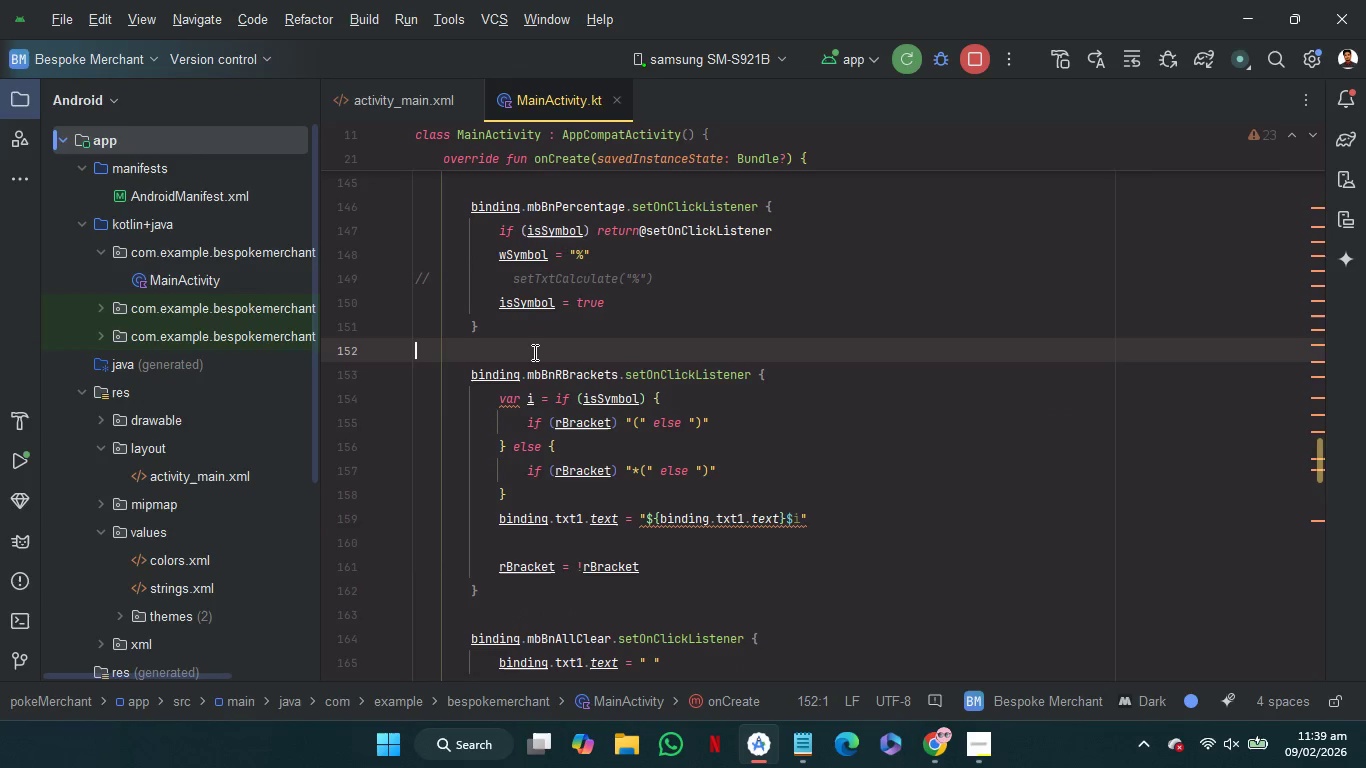 
mouse_move([520, 424])
 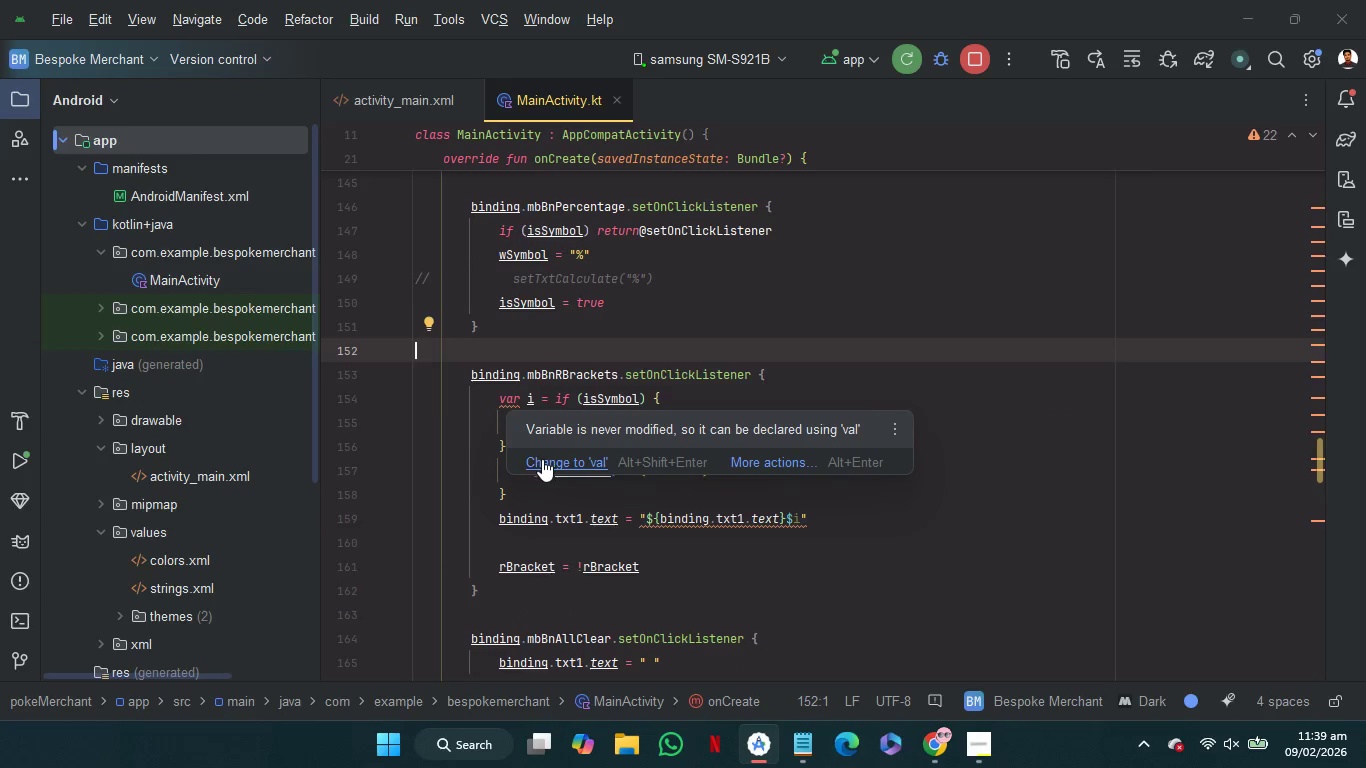 
left_click([542, 459])
 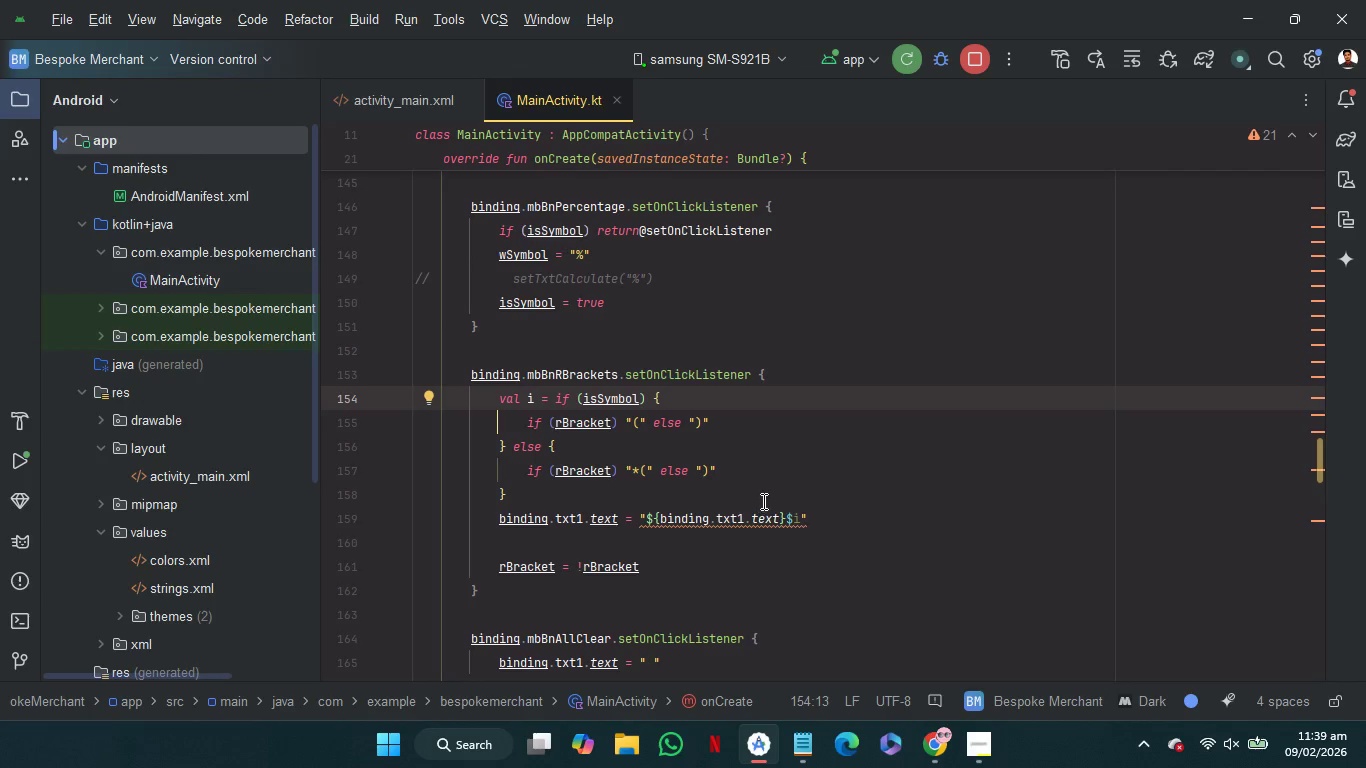 
left_click([767, 493])
 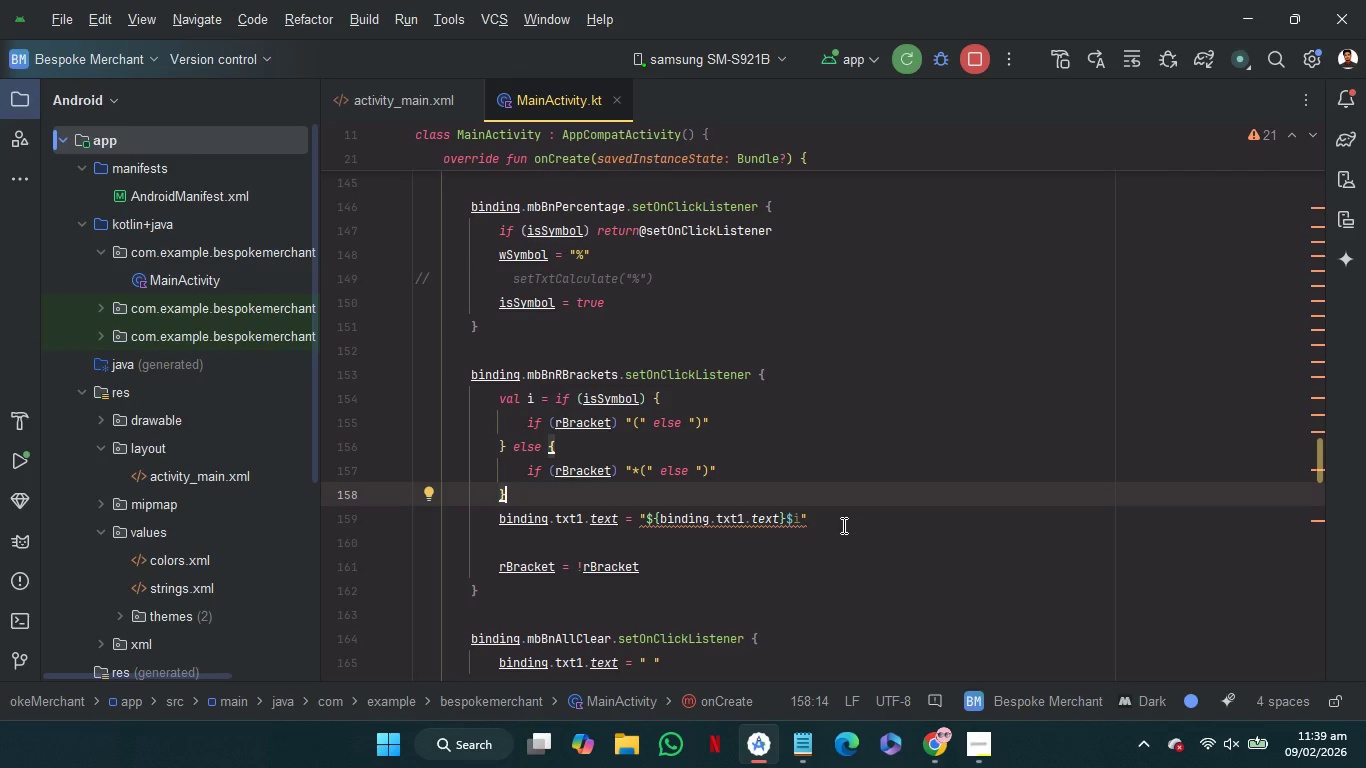 
scroll: coordinate [842, 525], scroll_direction: down, amount: 2.0
 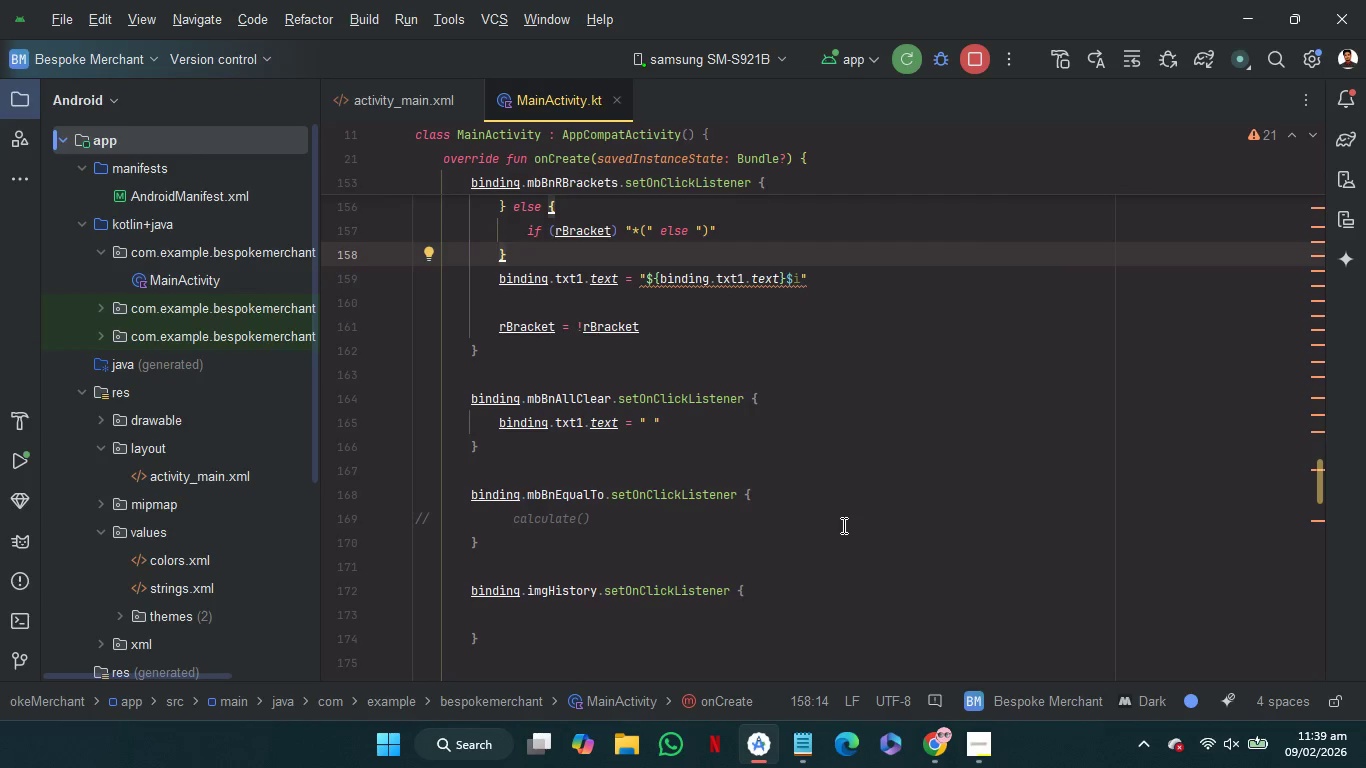 
wait(5.38)
 